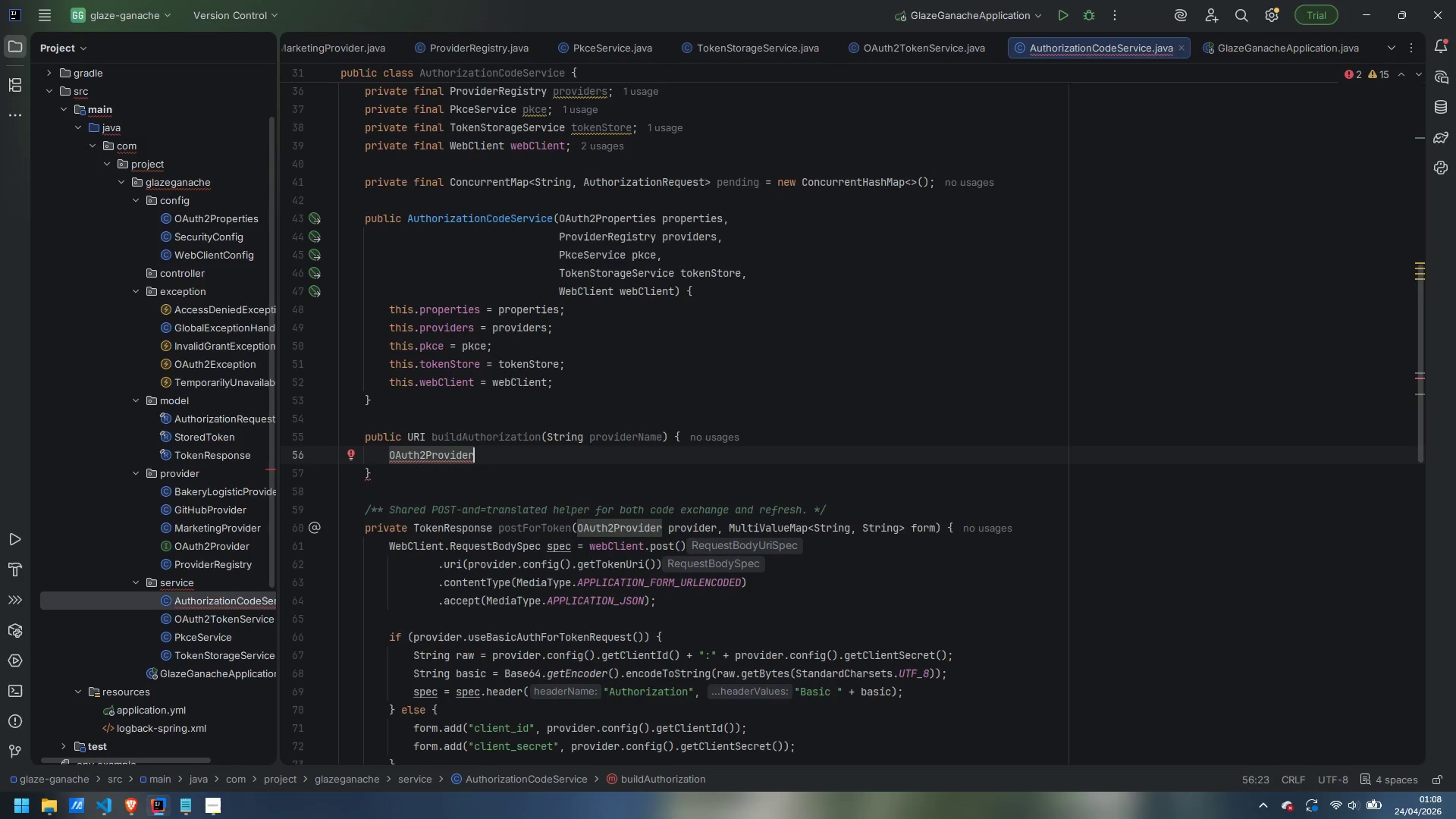 
wait(10.8)
 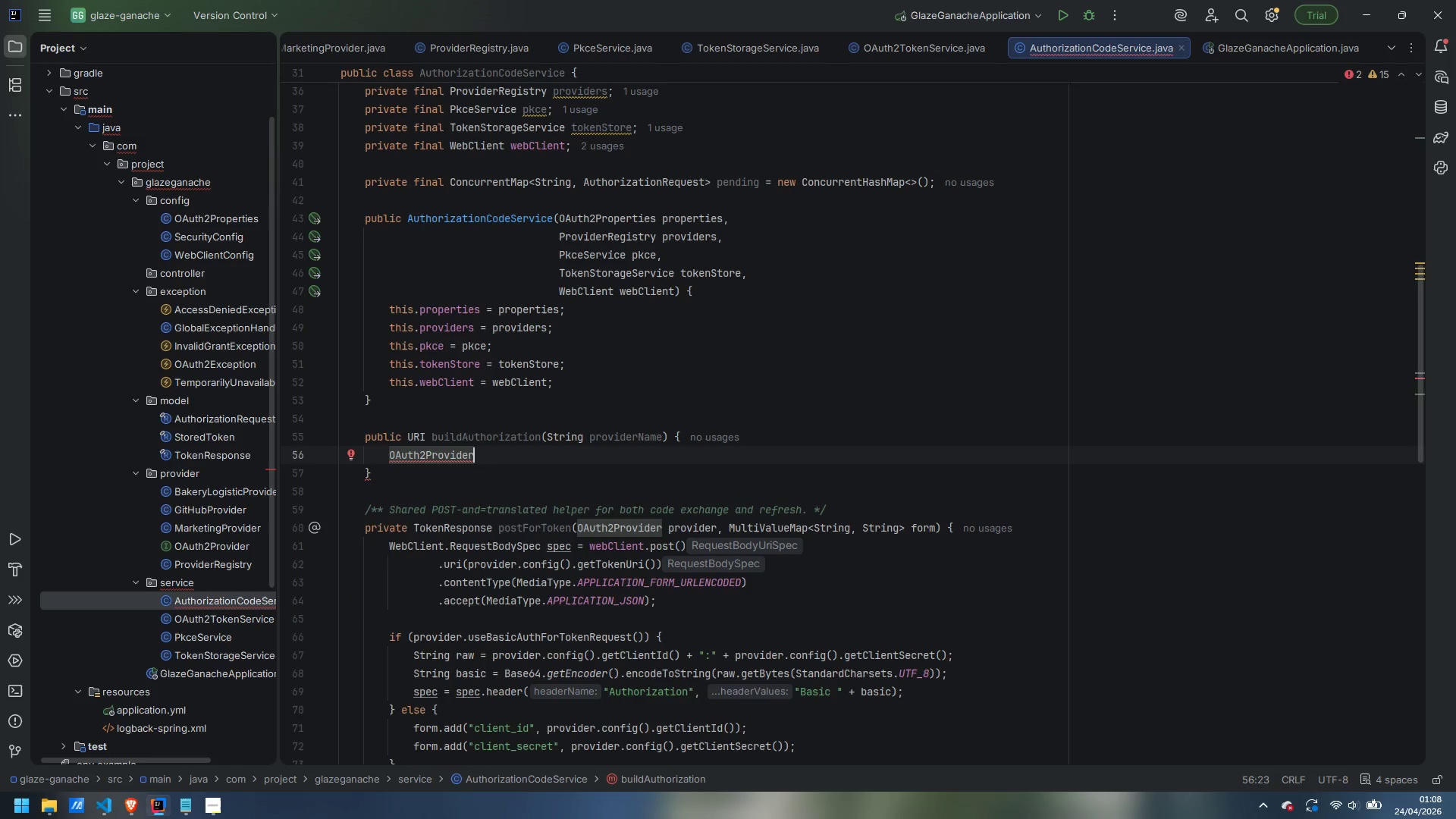 
type( provider = )
 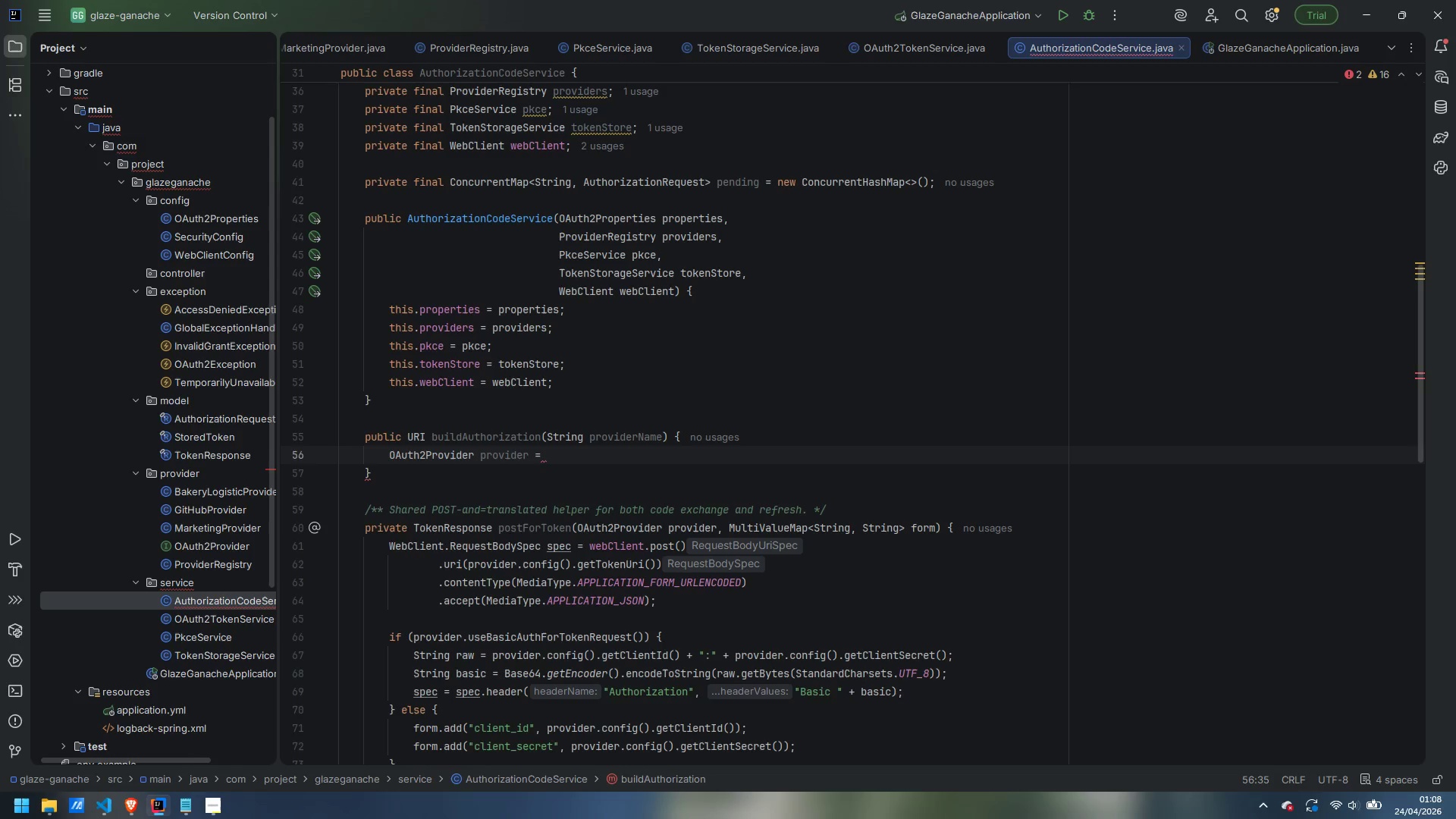 
wait(12.38)
 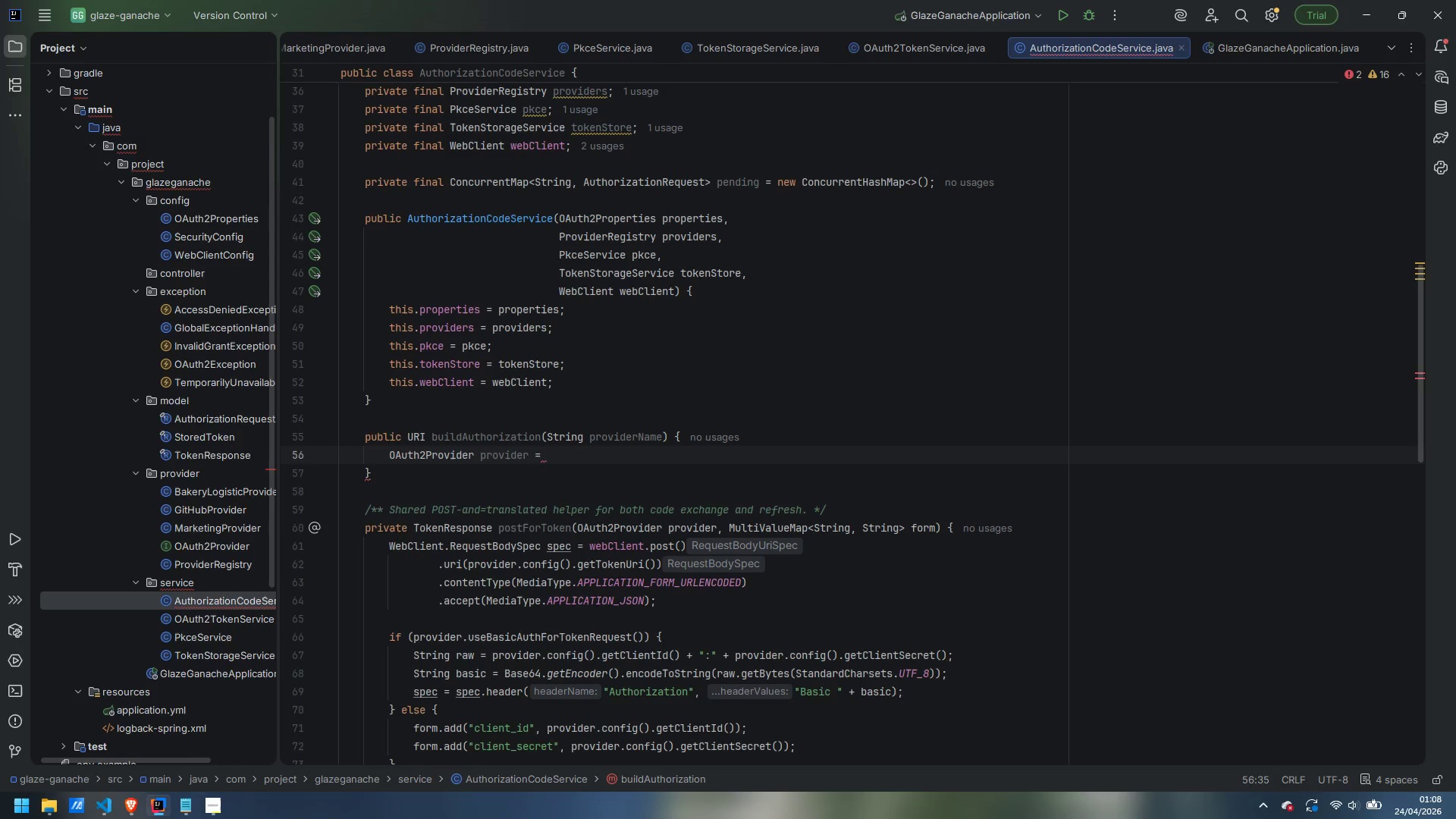 
type(provioder.get()
 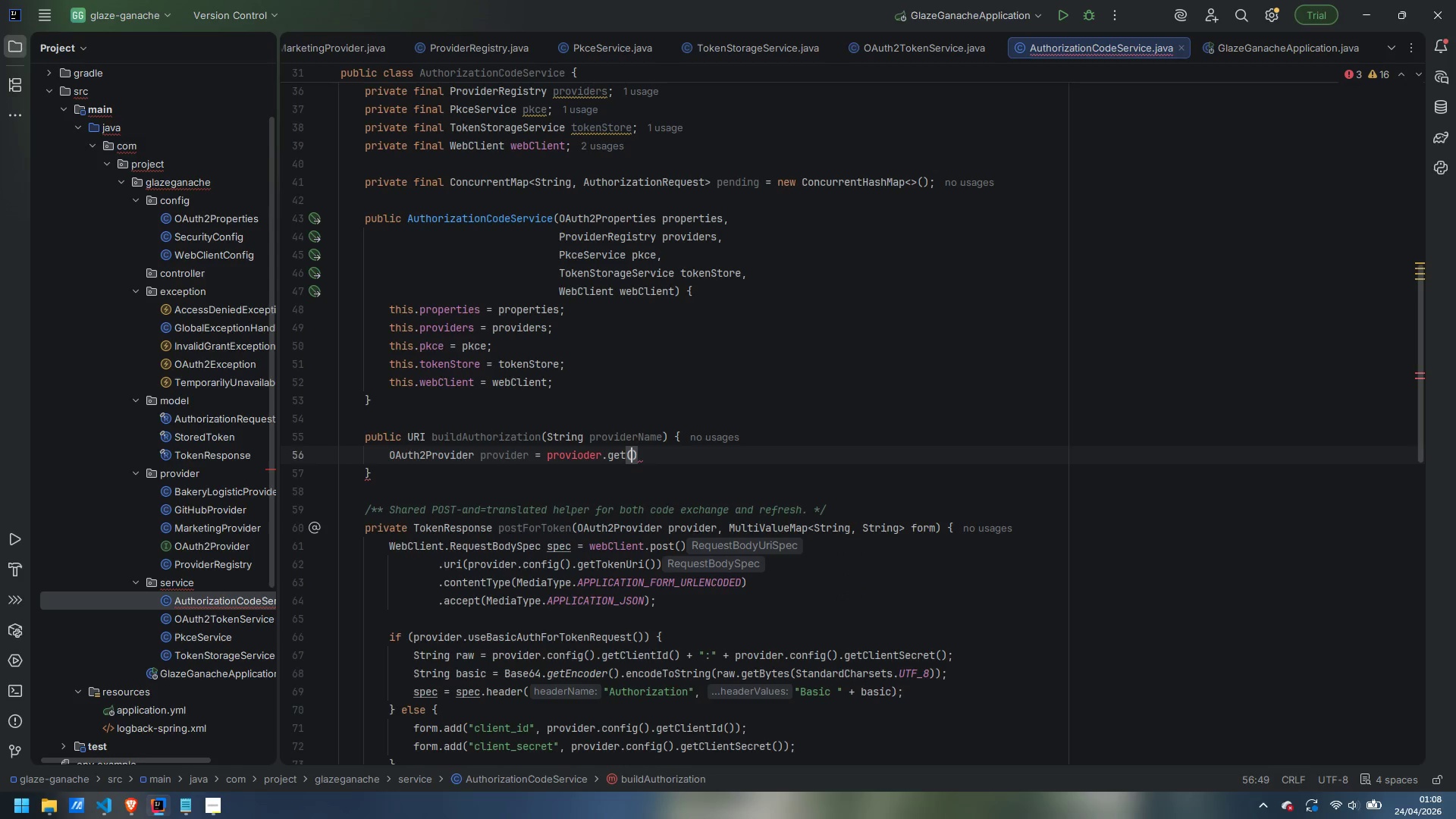 
key(ArrowLeft)
 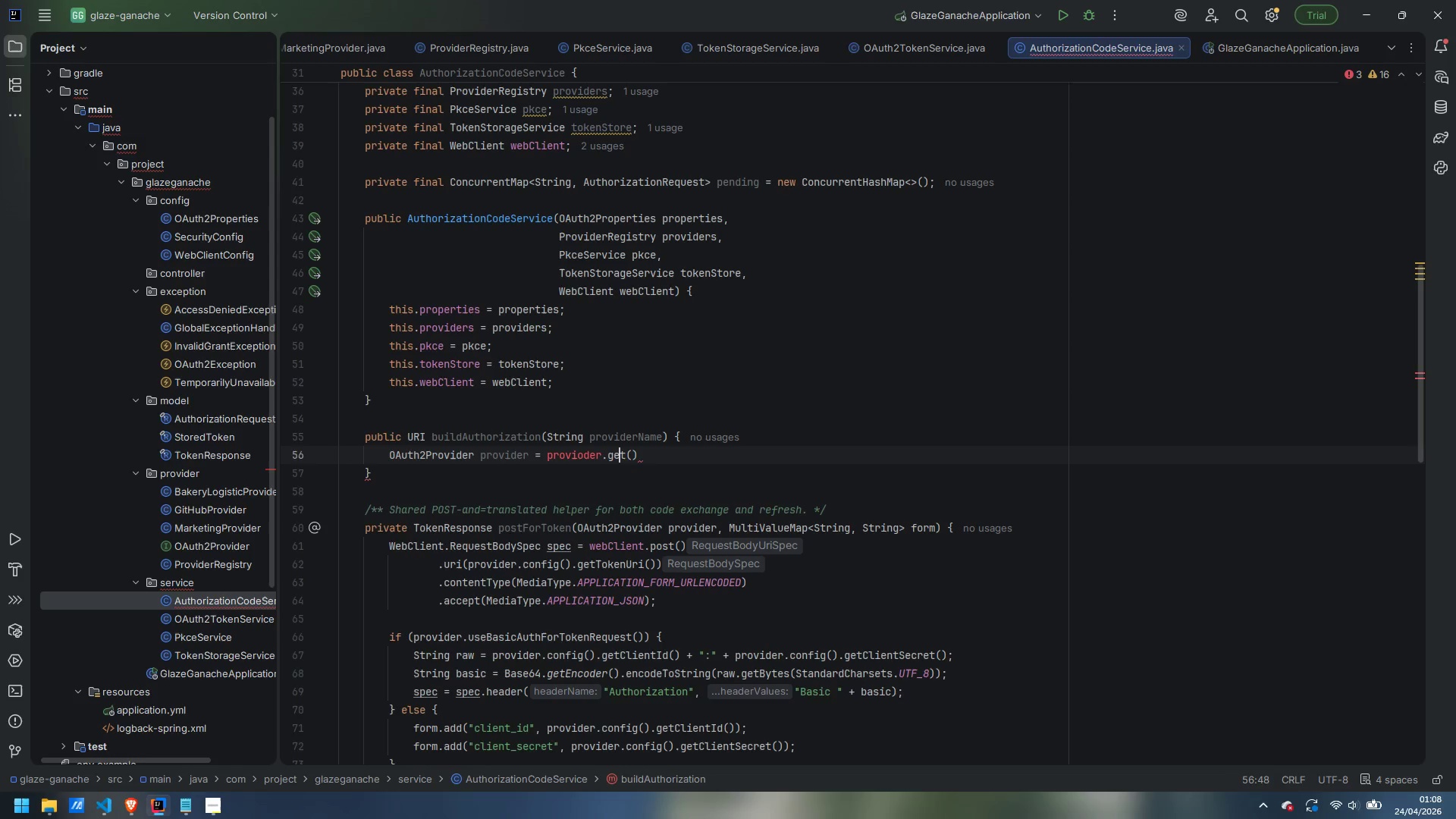 
key(ArrowLeft)
 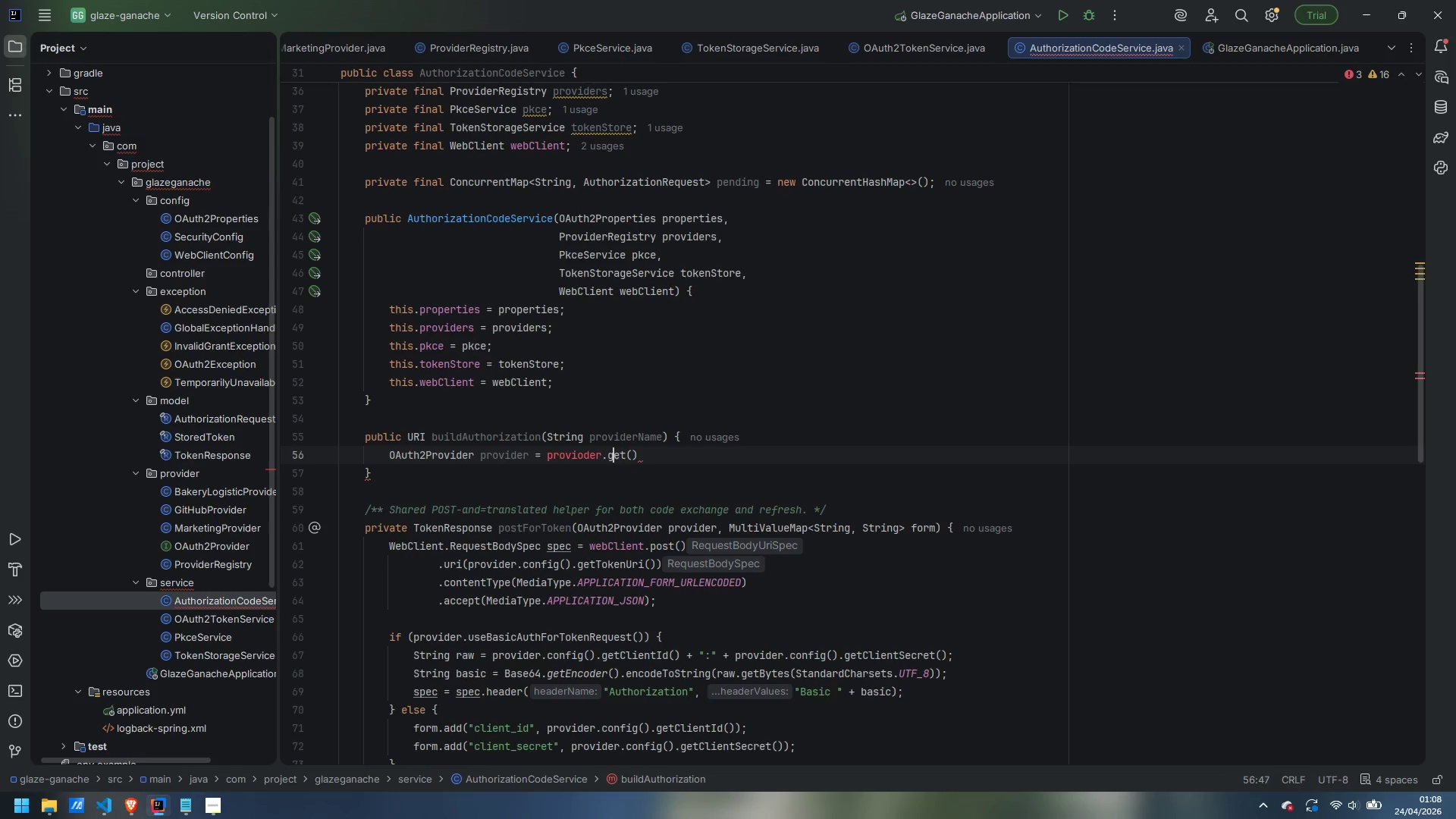 
key(ArrowLeft)
 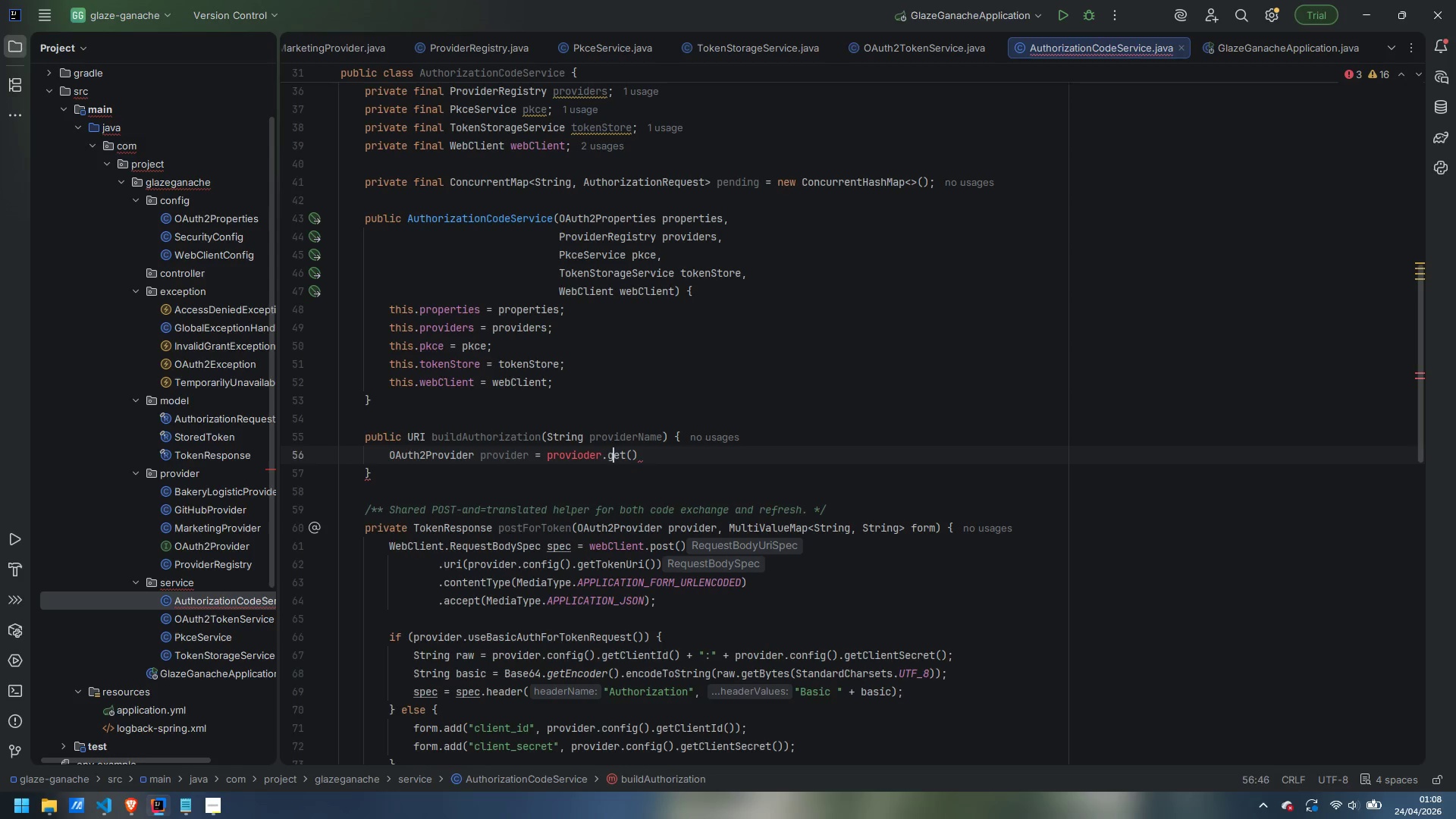 
key(ArrowLeft)
 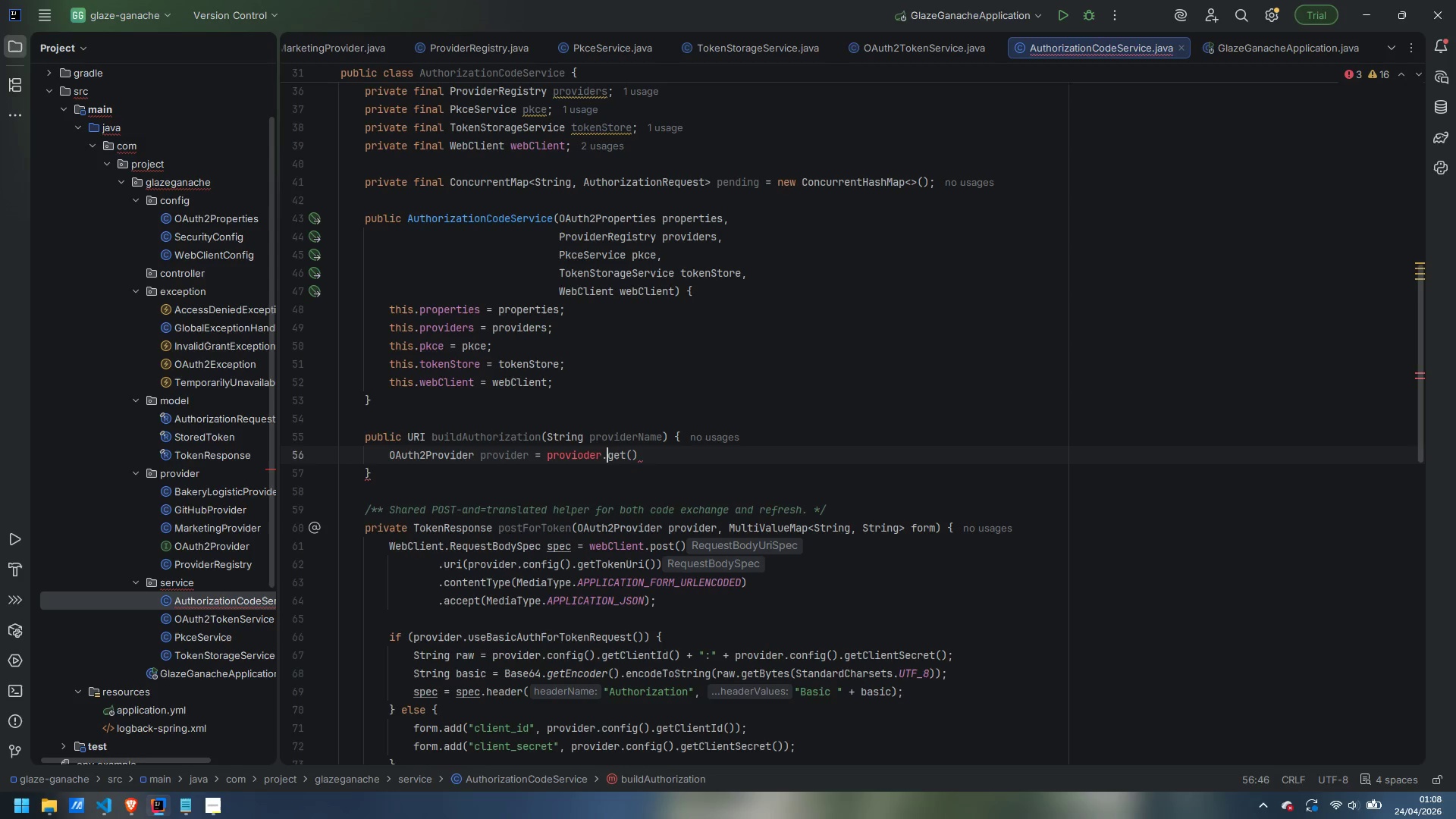 
key(ArrowLeft)
 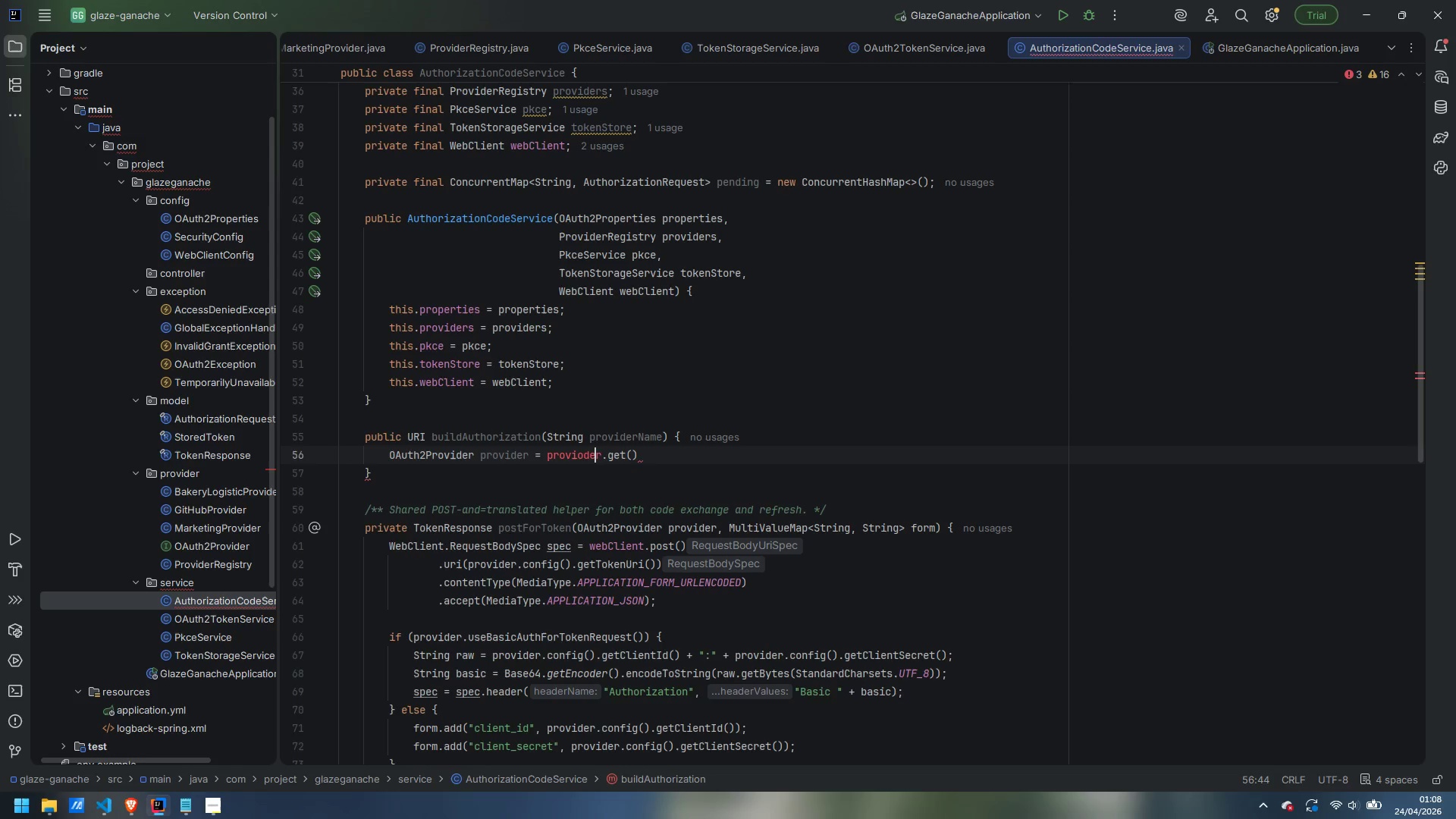 
key(ArrowLeft)
 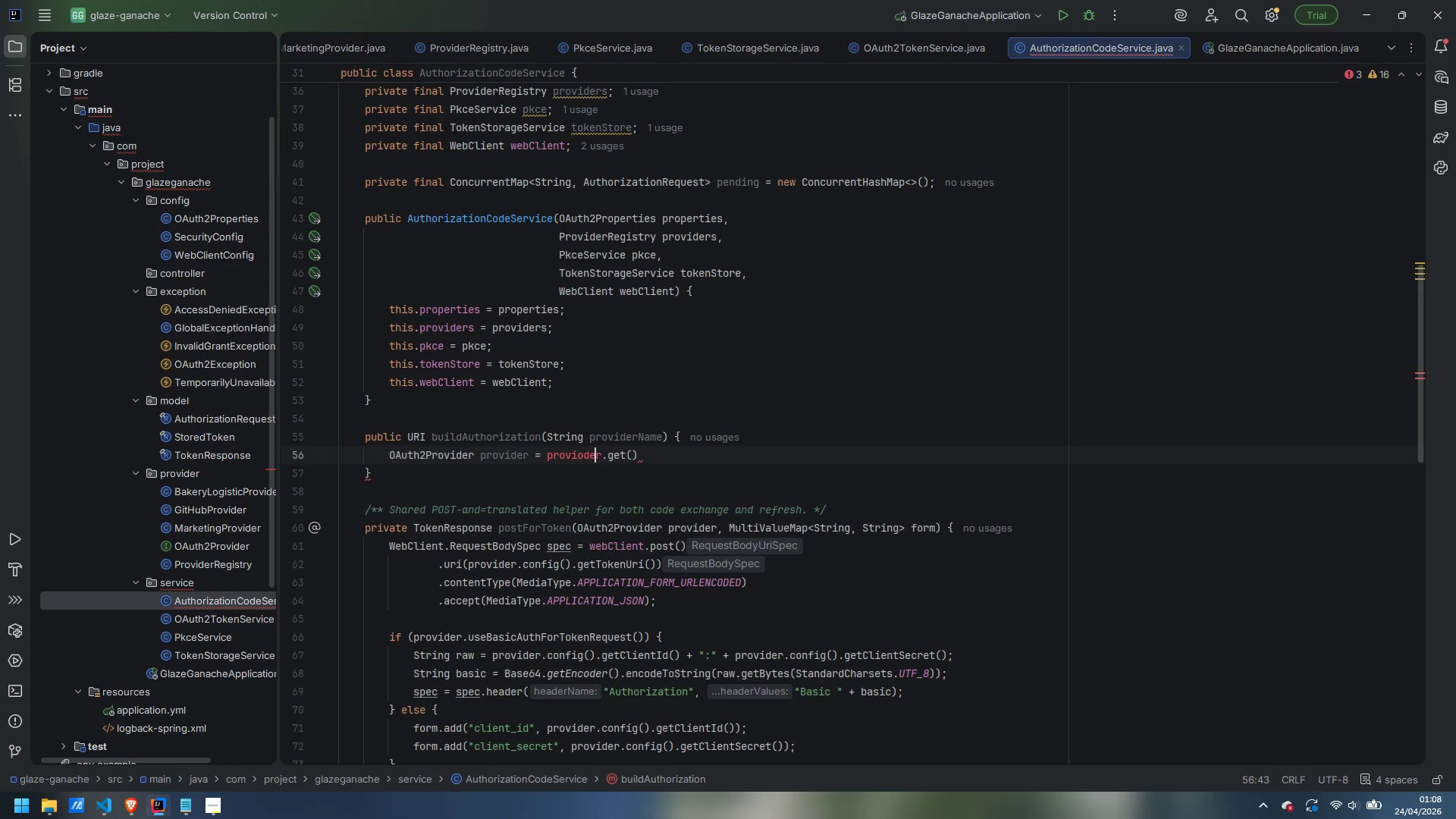 
key(ArrowLeft)
 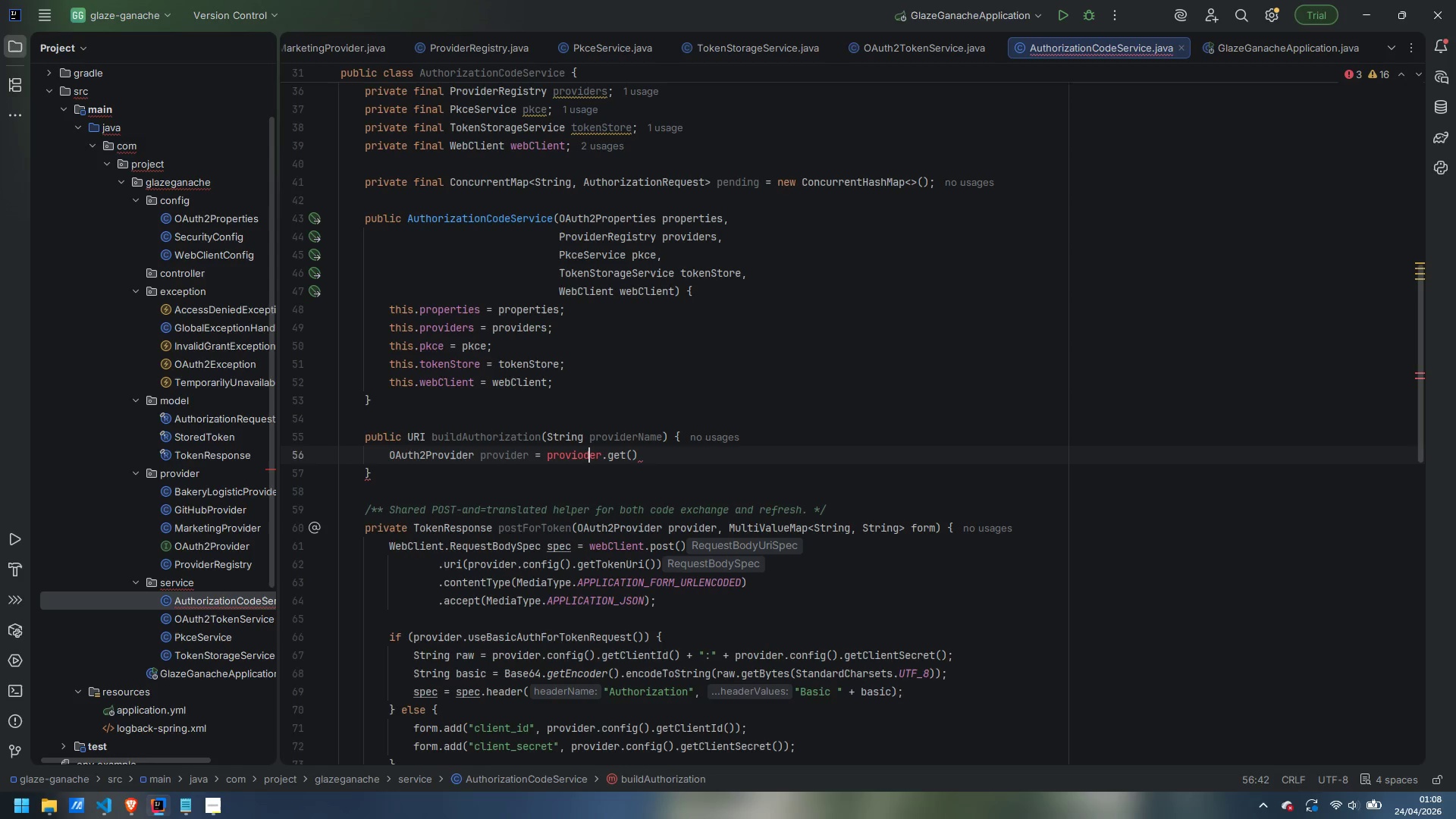 
key(ArrowLeft)
 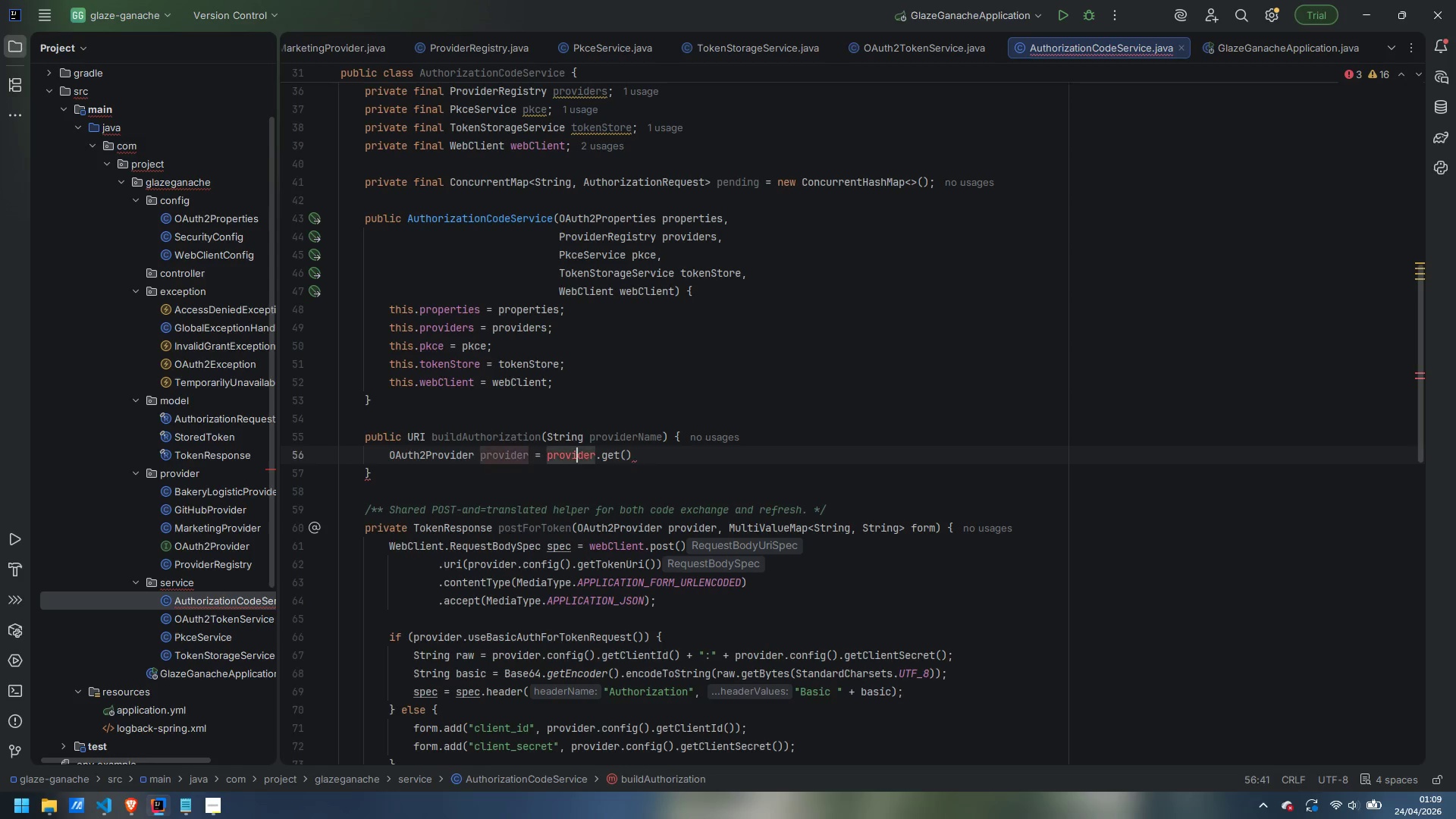 
key(Backspace)
 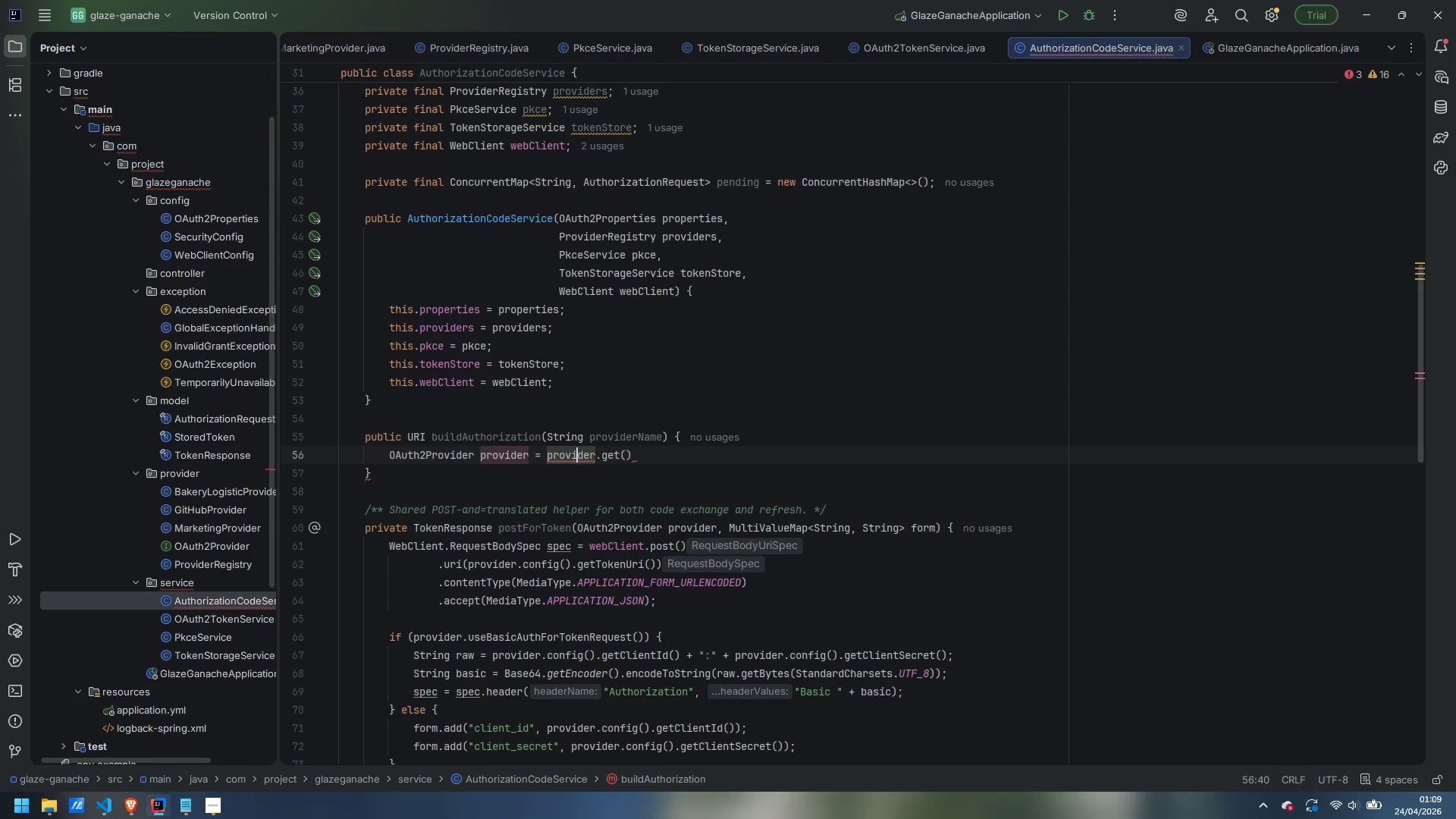 
key(Control+ArrowRight)
 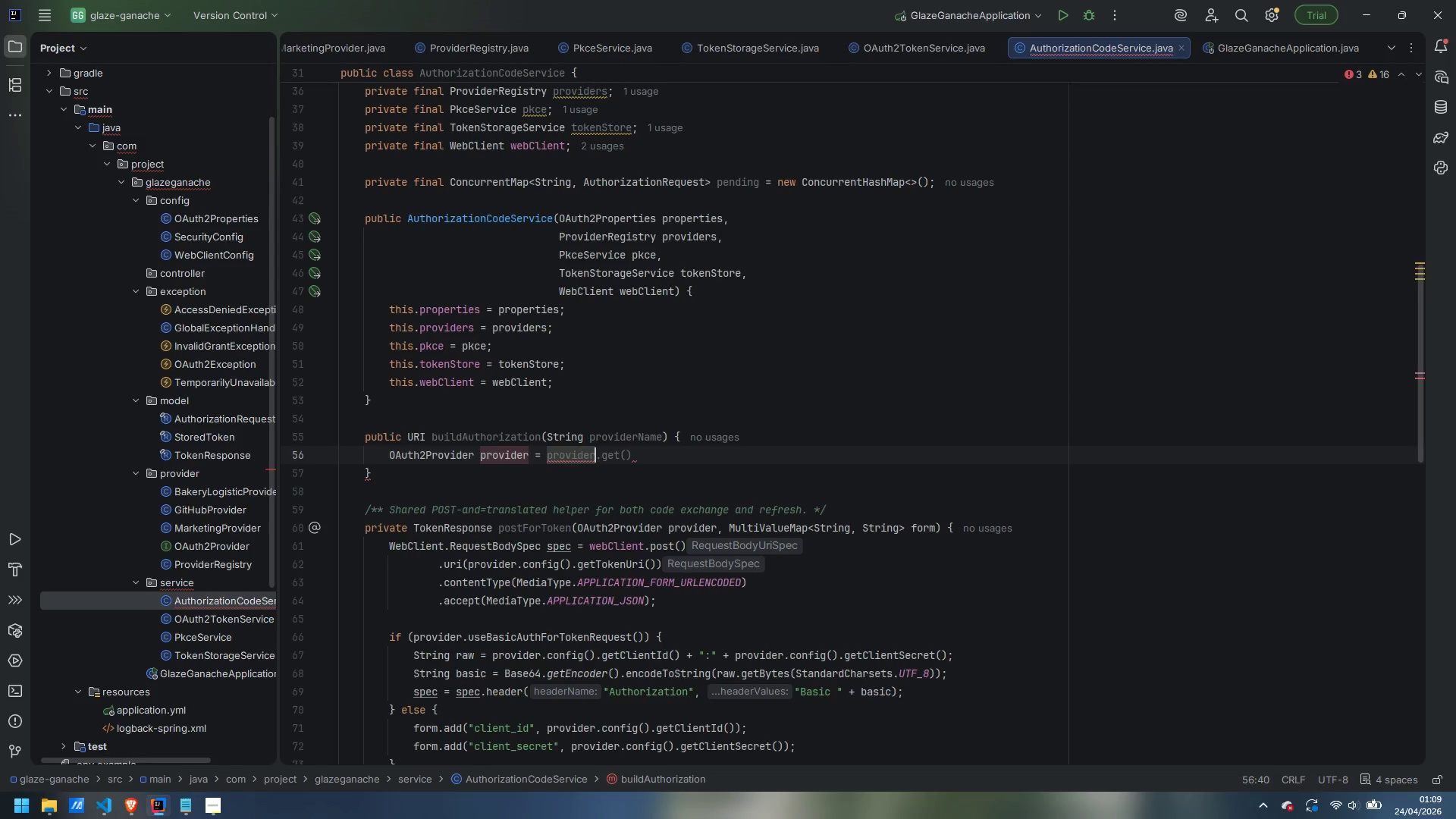 
key(Control+ArrowRight)
 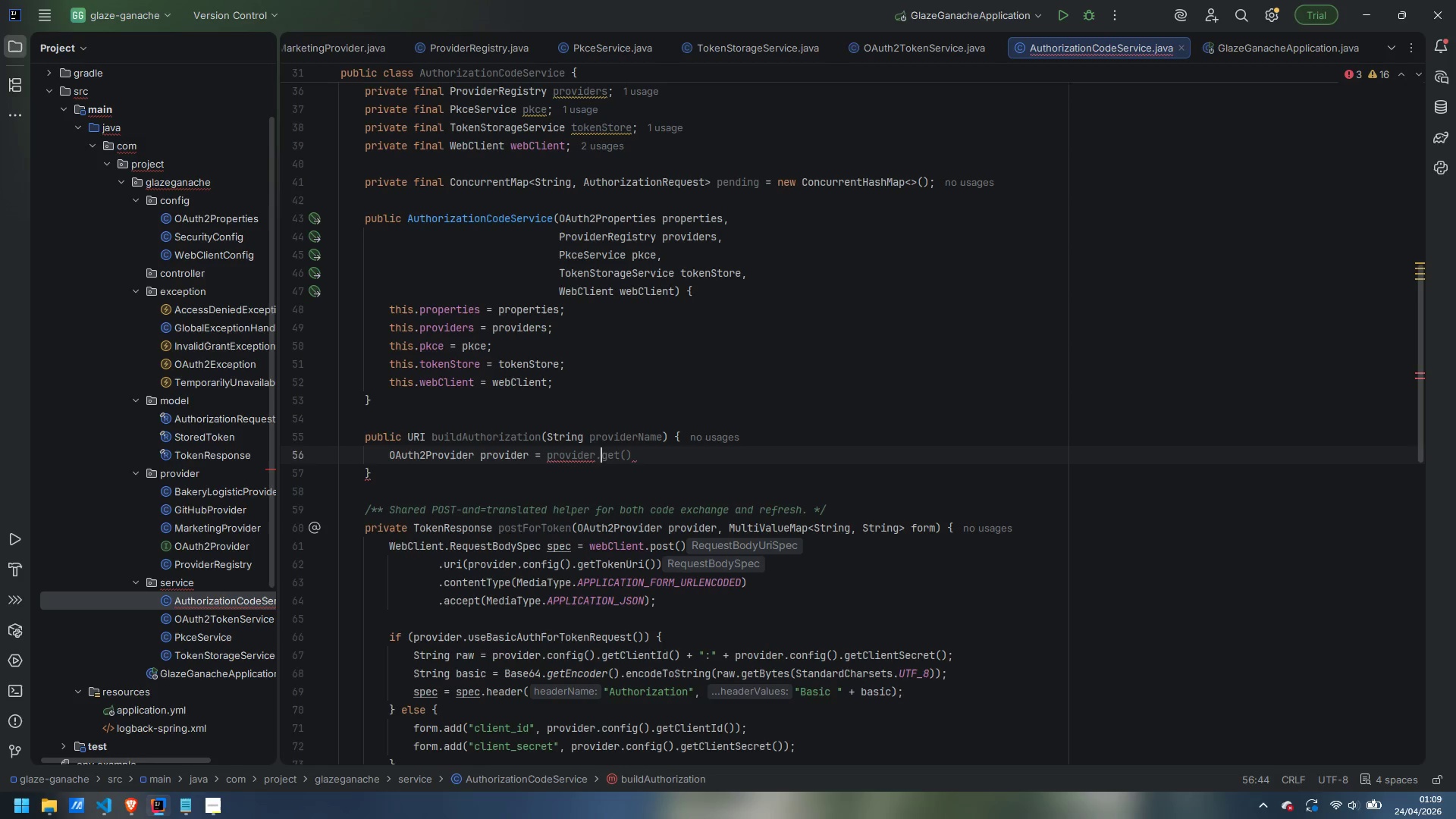 
key(ArrowRight)
 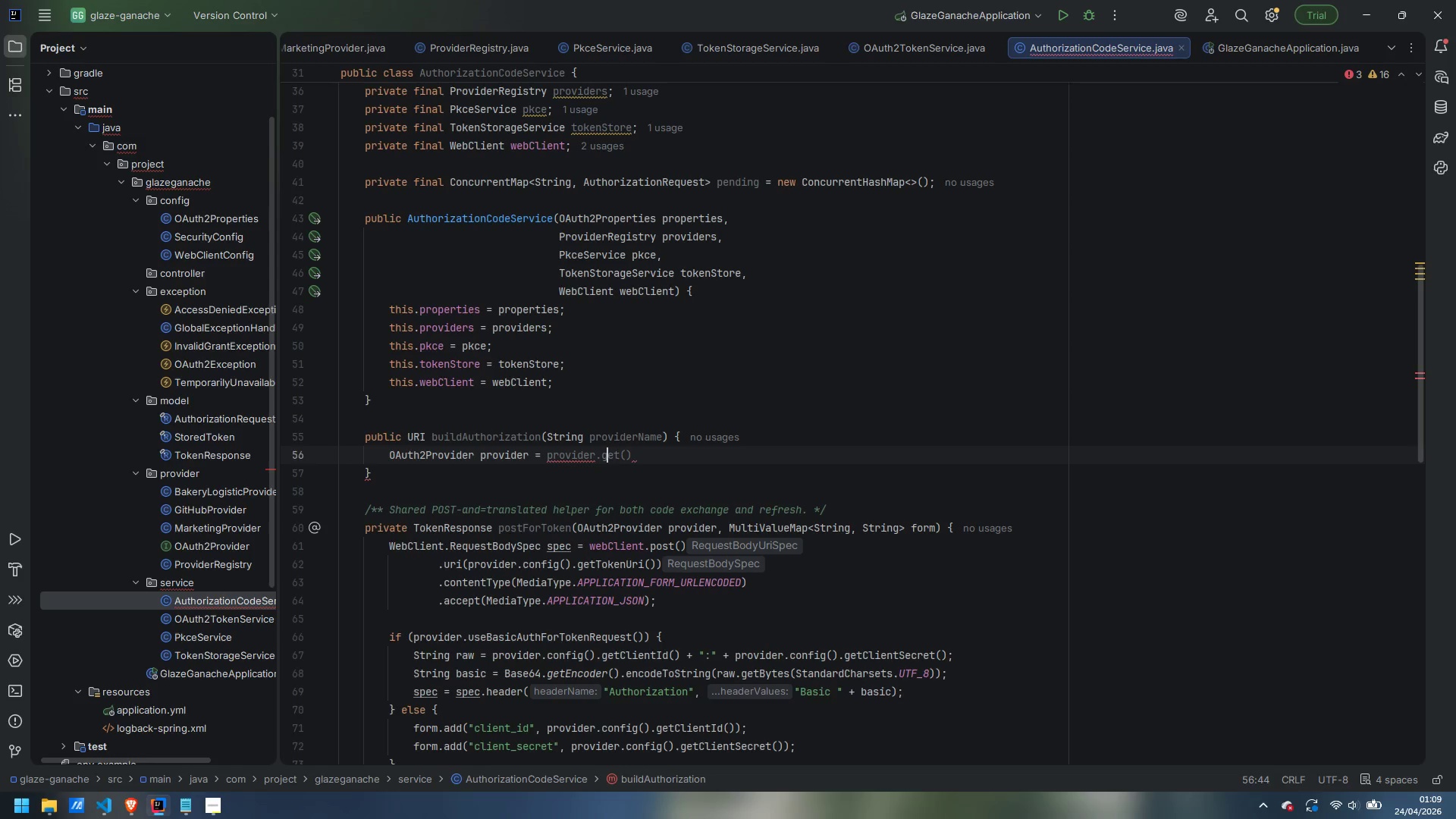 
key(ArrowRight)
 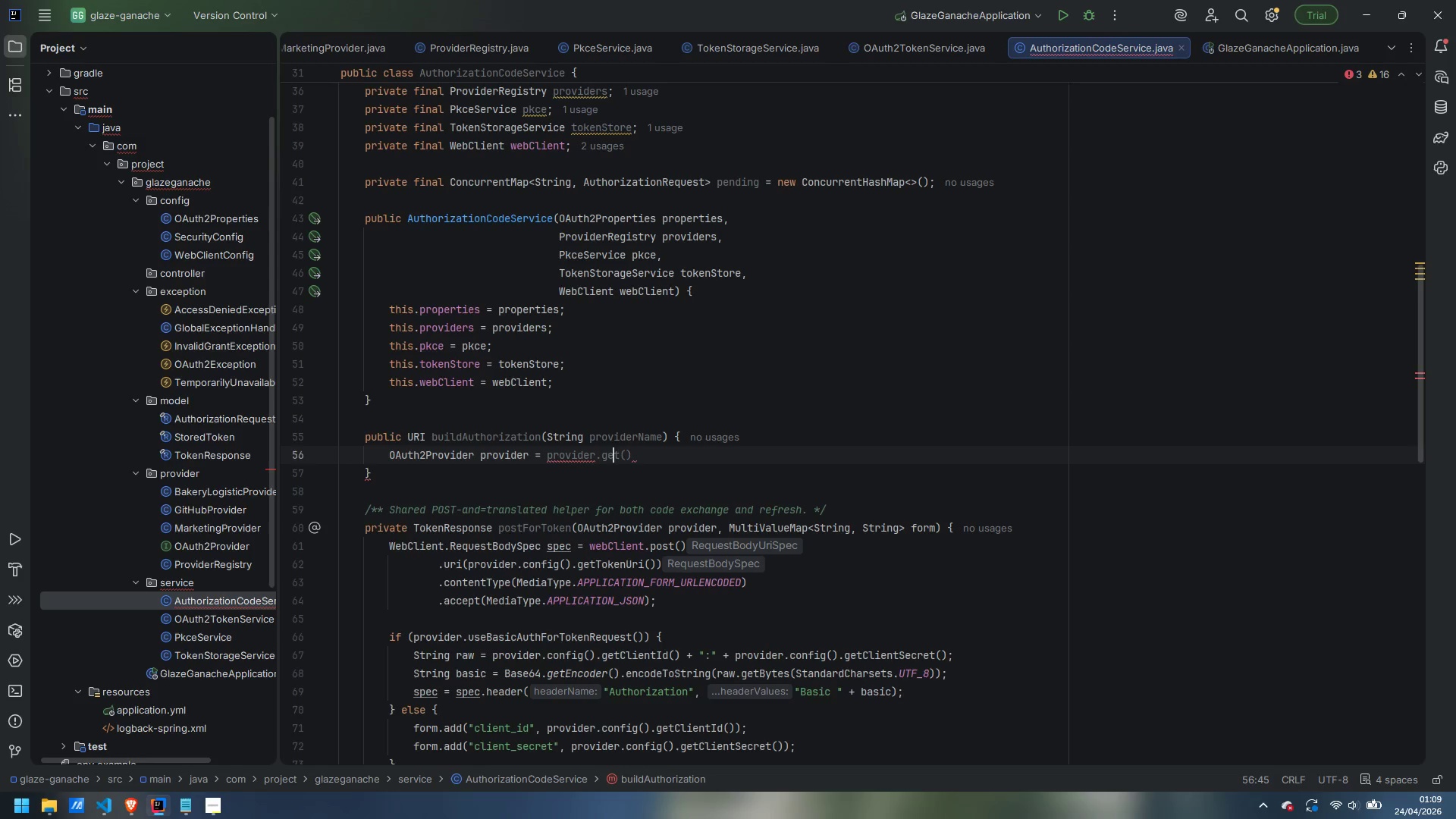 
key(ArrowRight)
 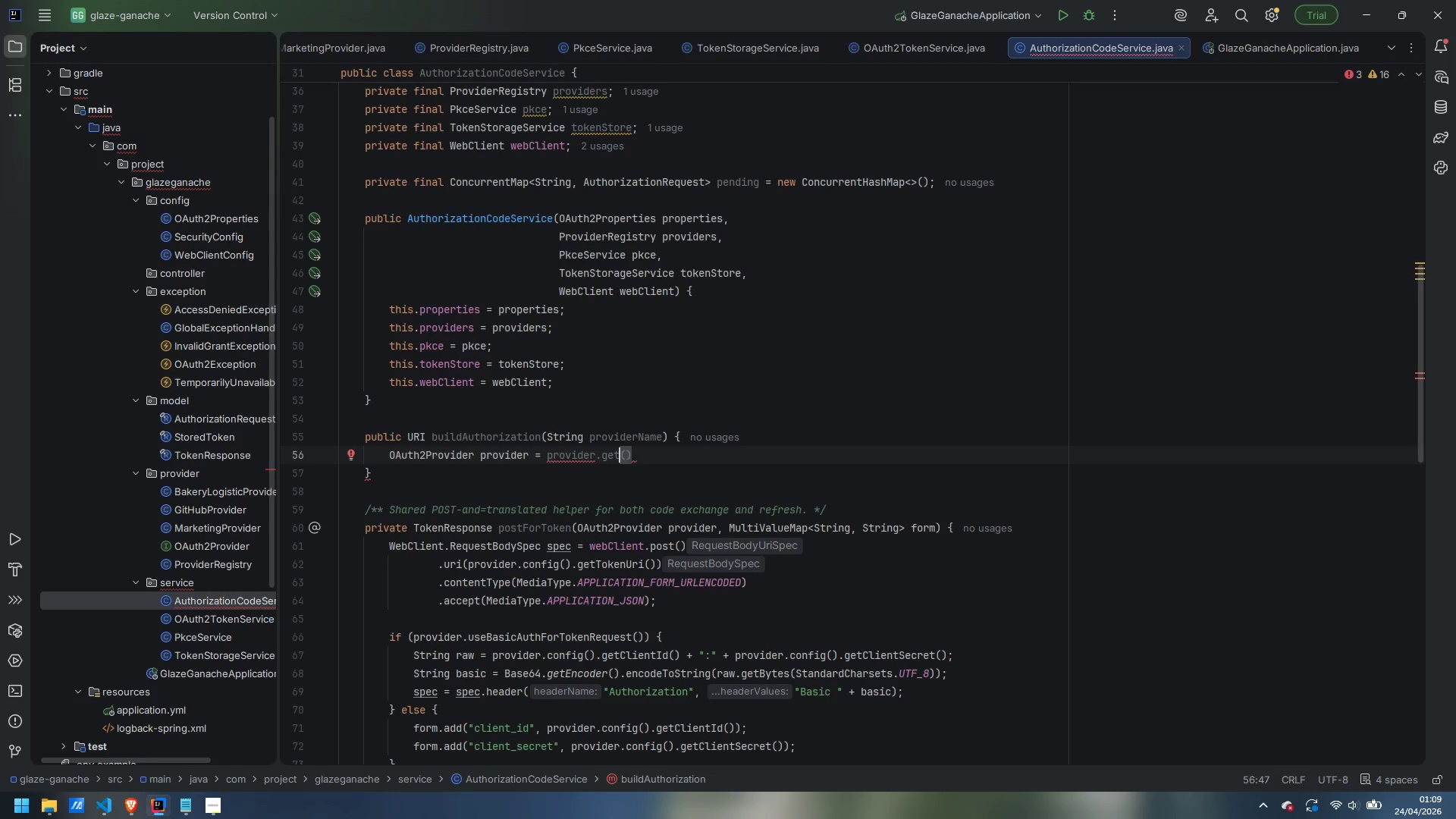 
key(ArrowRight)
 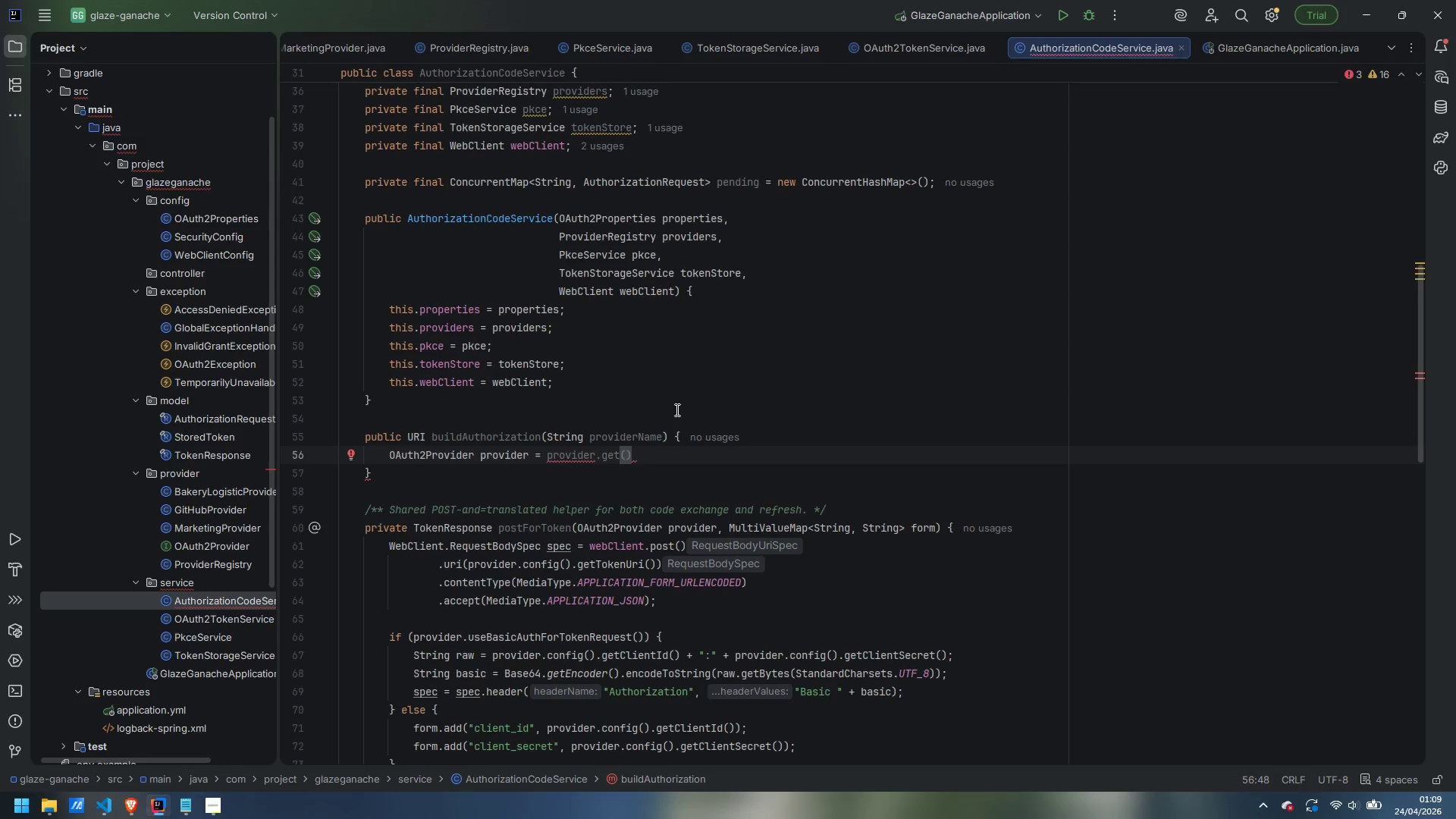 
wait(19.25)
 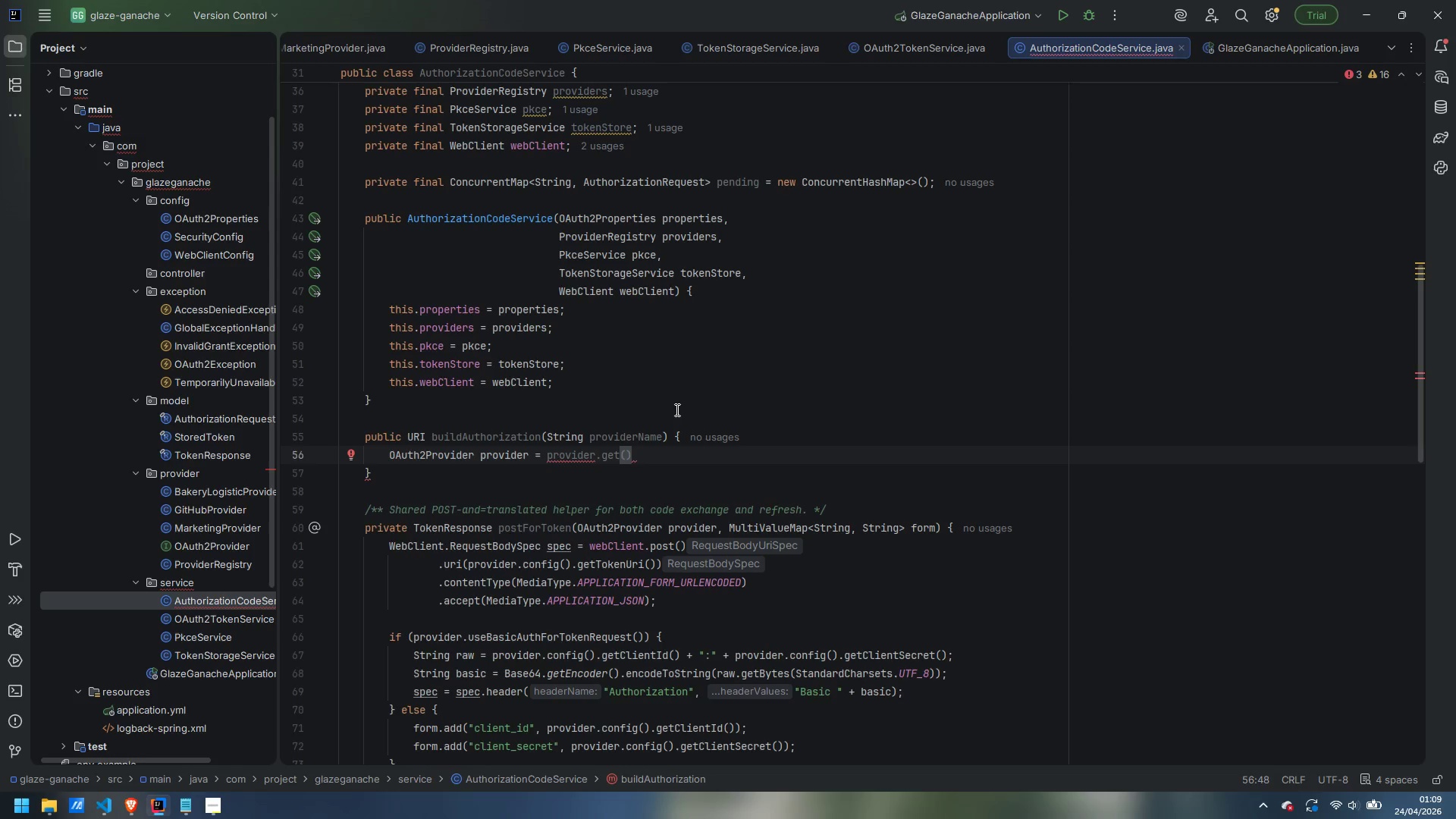 
scroll: coordinate [727, 544], scroll_direction: down, amount: 1.0
 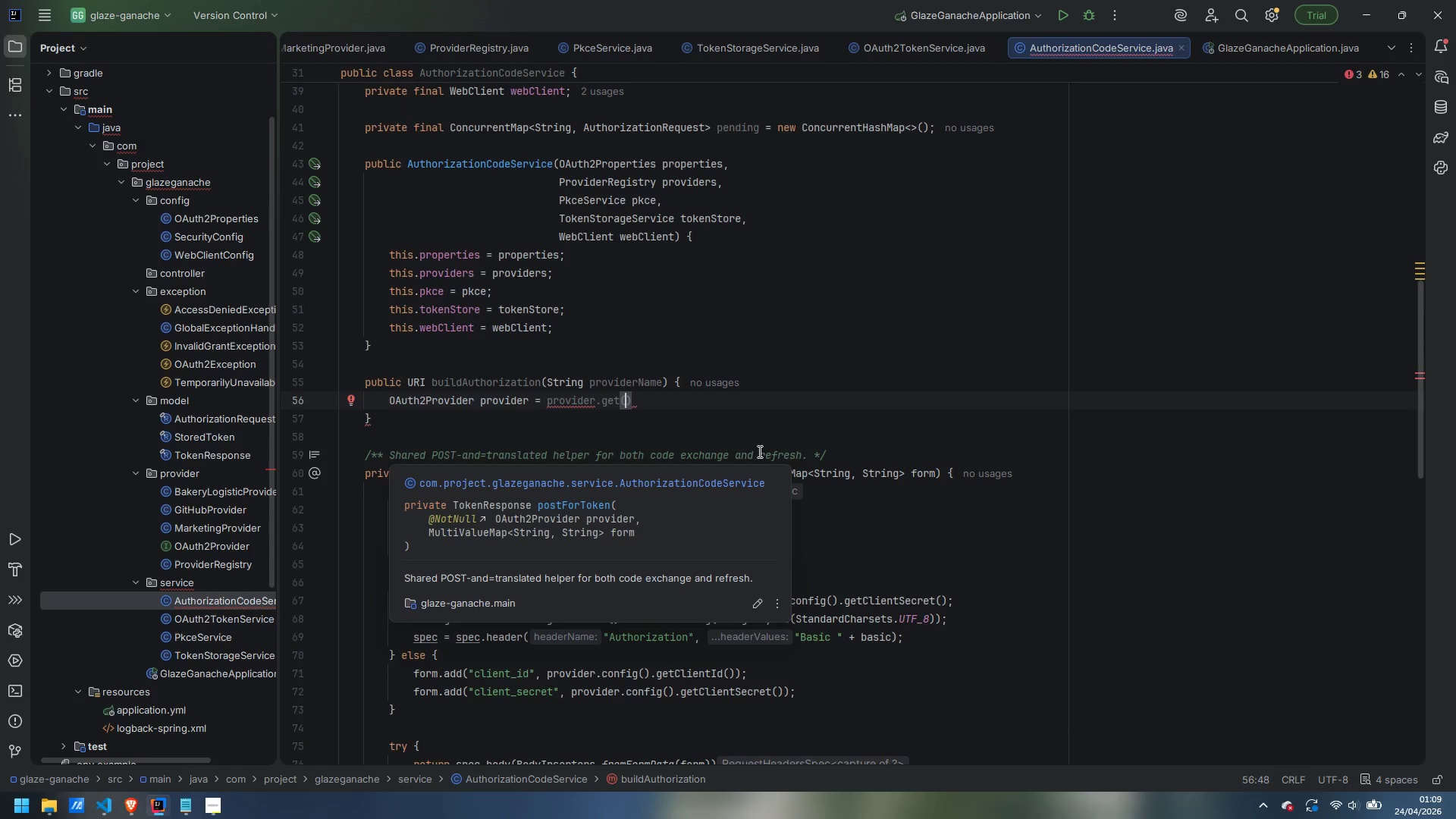 
type(providfer)
key(Backspace)
key(Backspace)
key(Backspace)
type(erNMa)
key(Backspace)
key(Backspace)
type(me)
 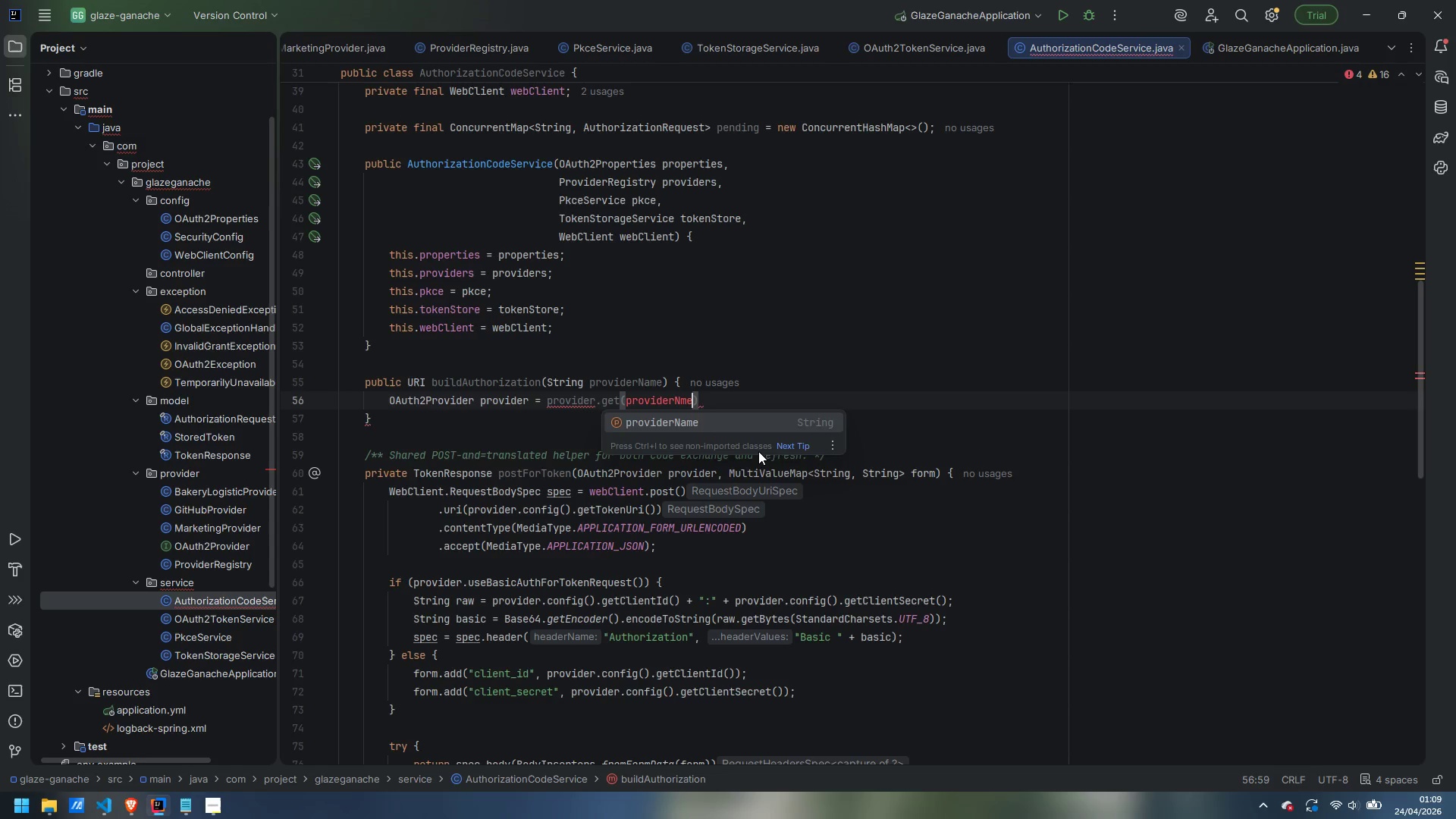 
key(ArrowRight)
 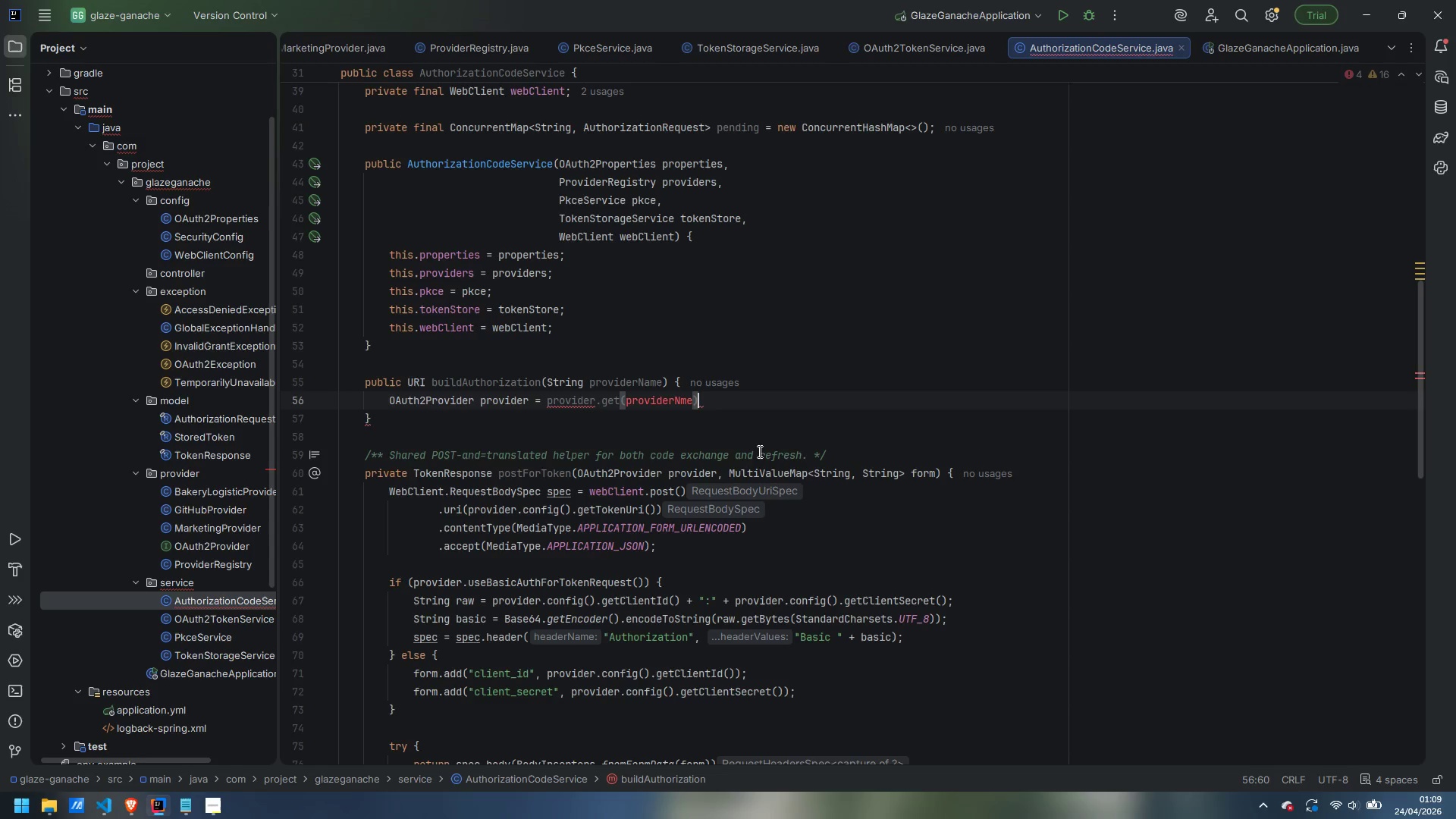 
key(ArrowLeft)
 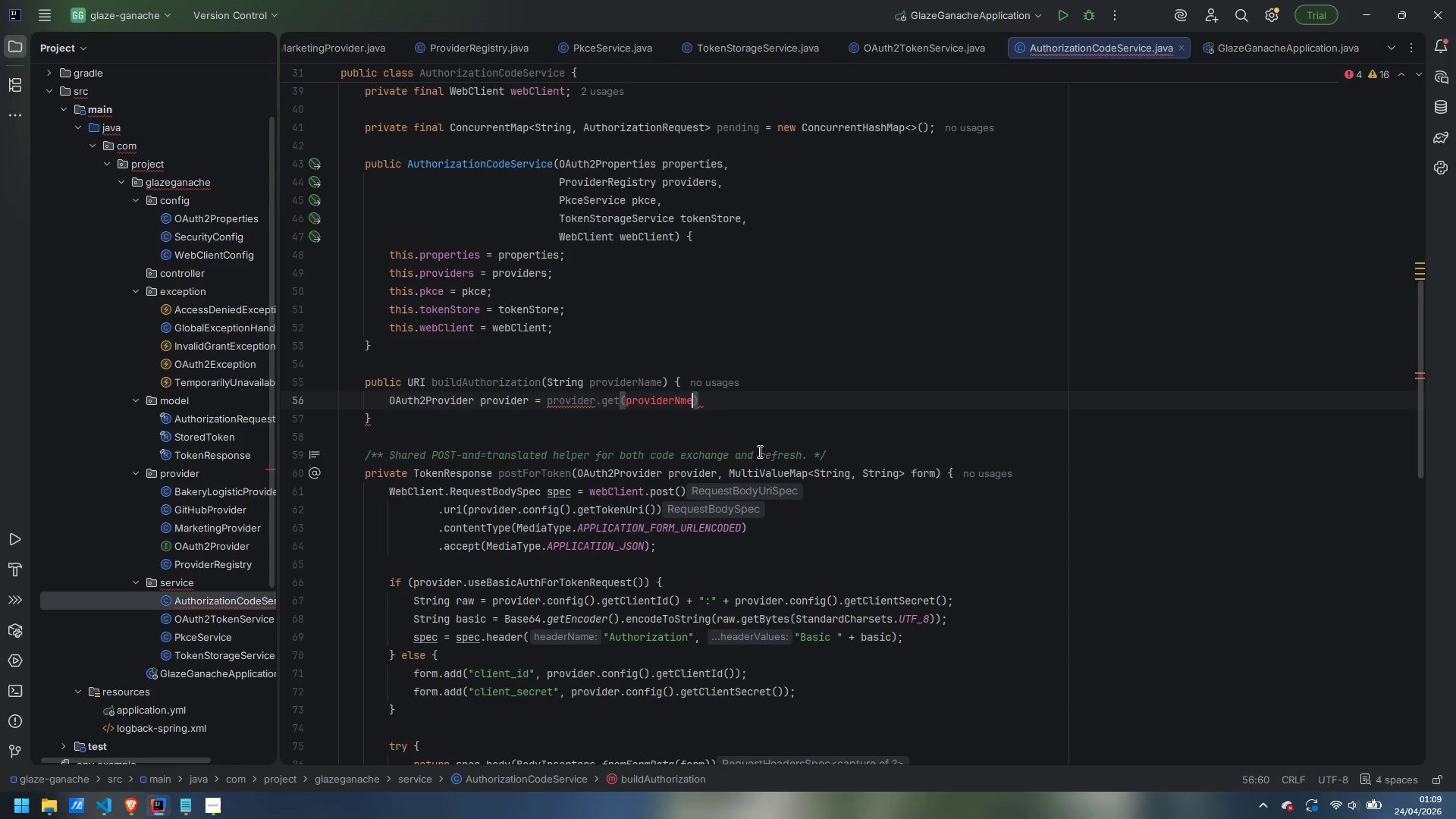 
key(ArrowLeft)
 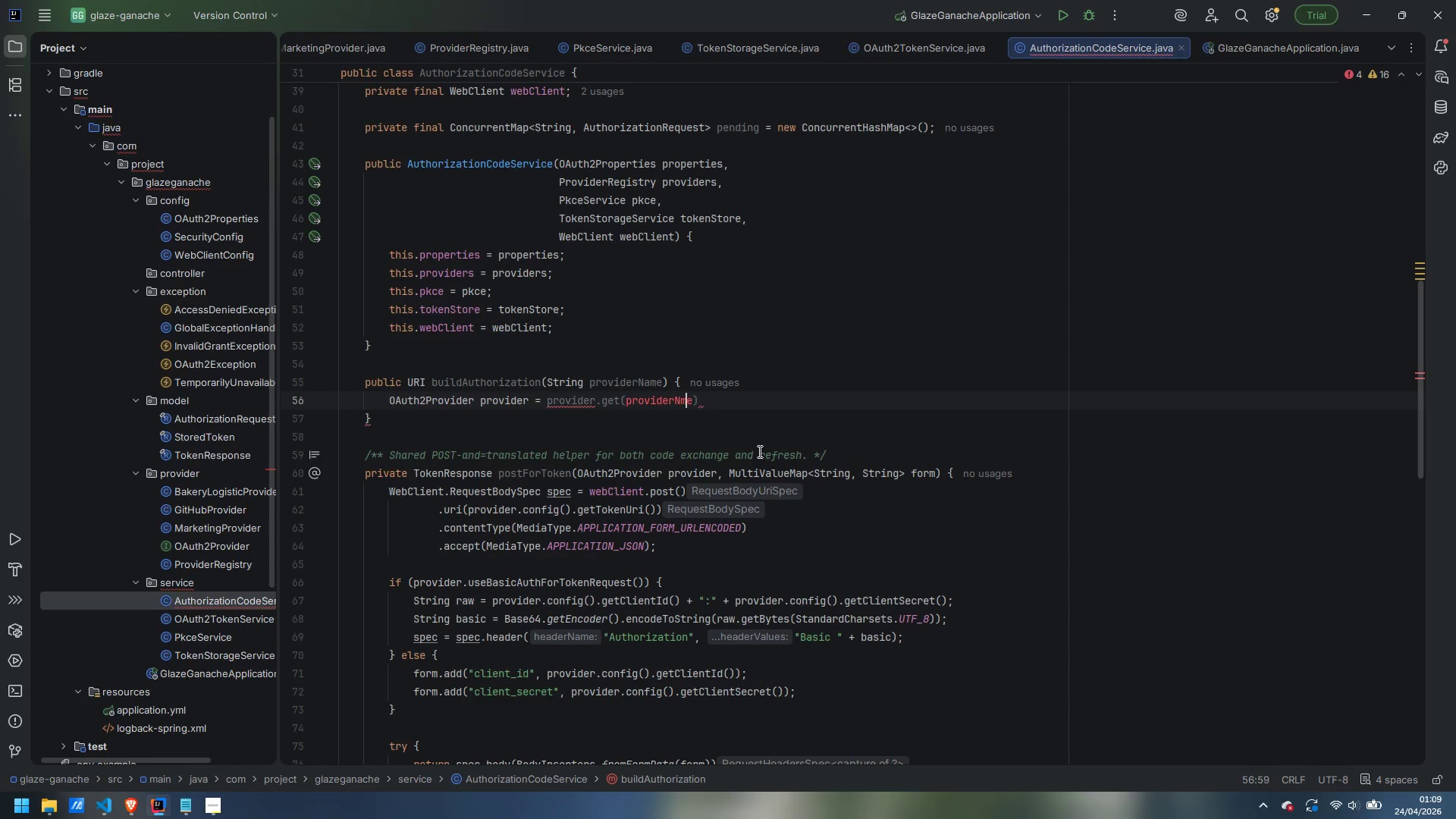 
key(ArrowLeft)
 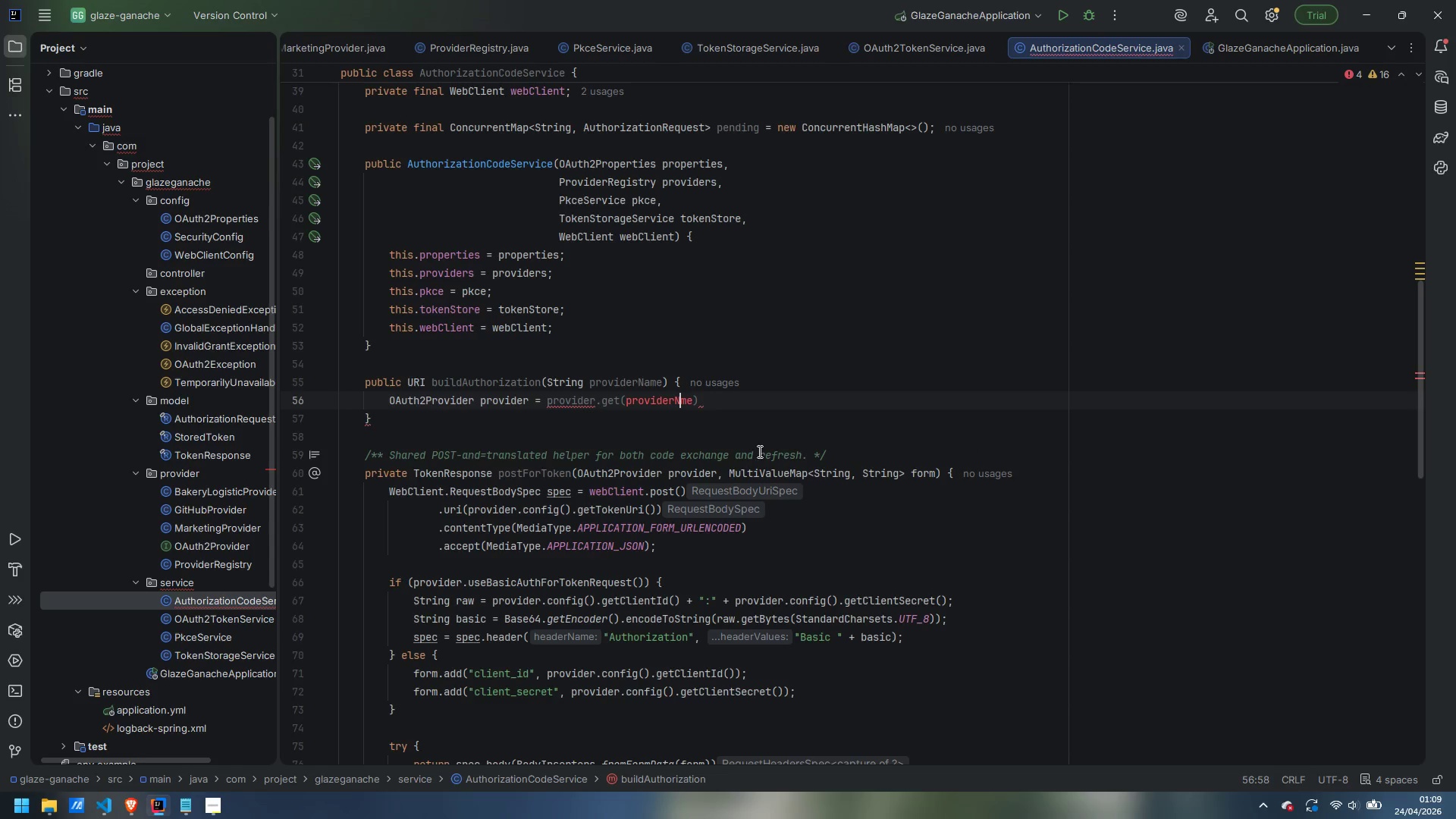 
key(A)
 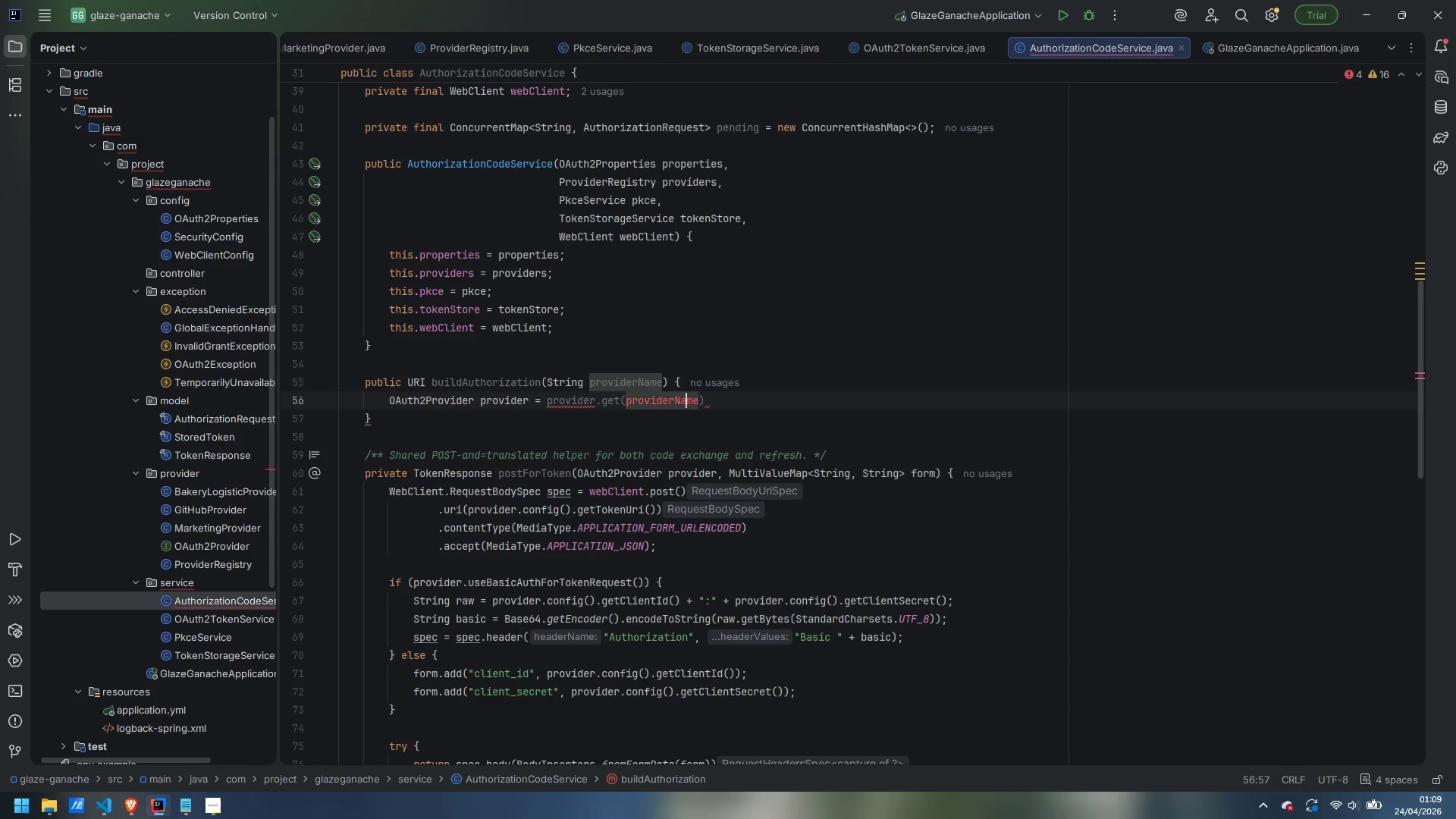 
key(ArrowRight)
 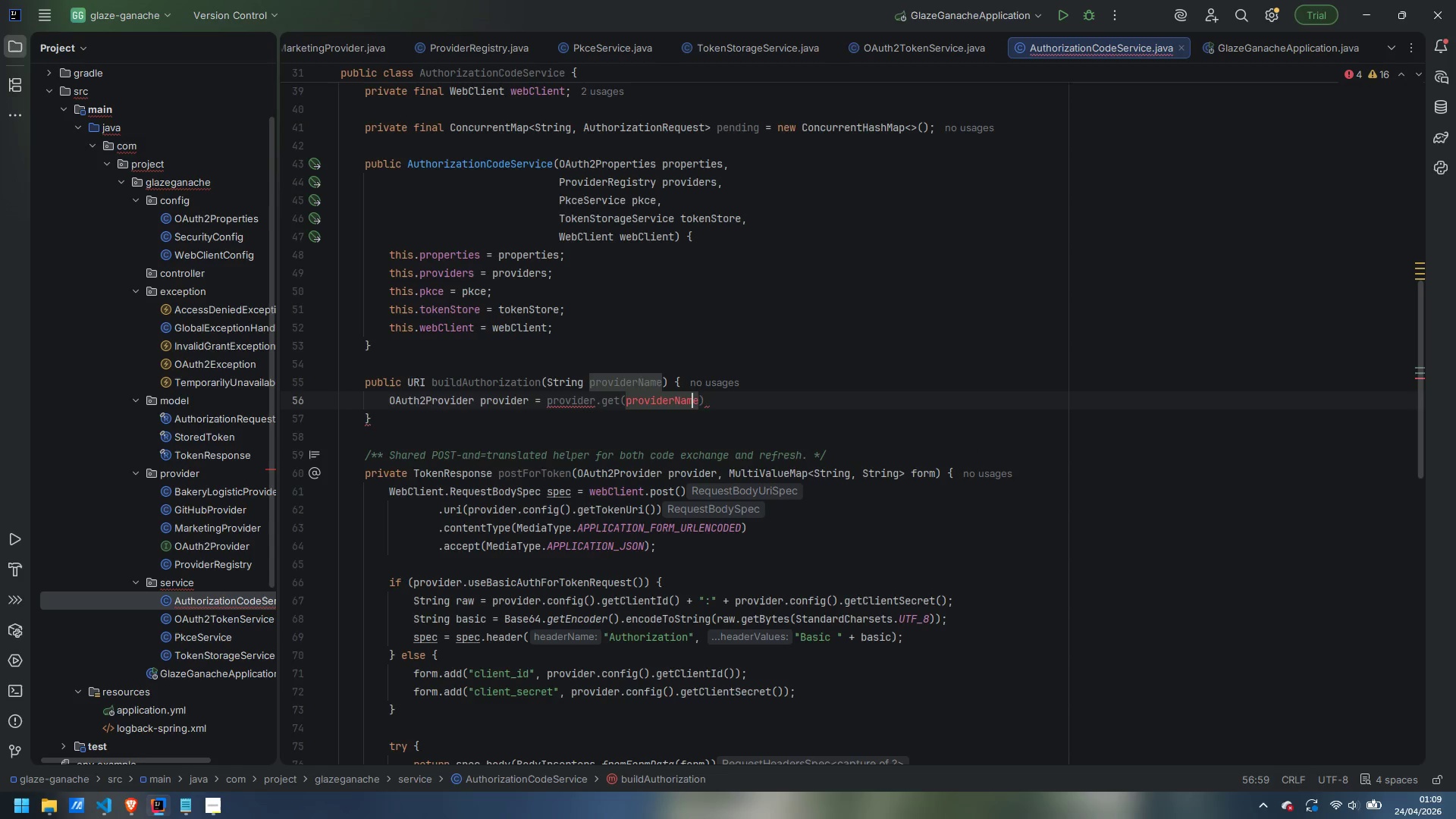 
key(ArrowRight)
 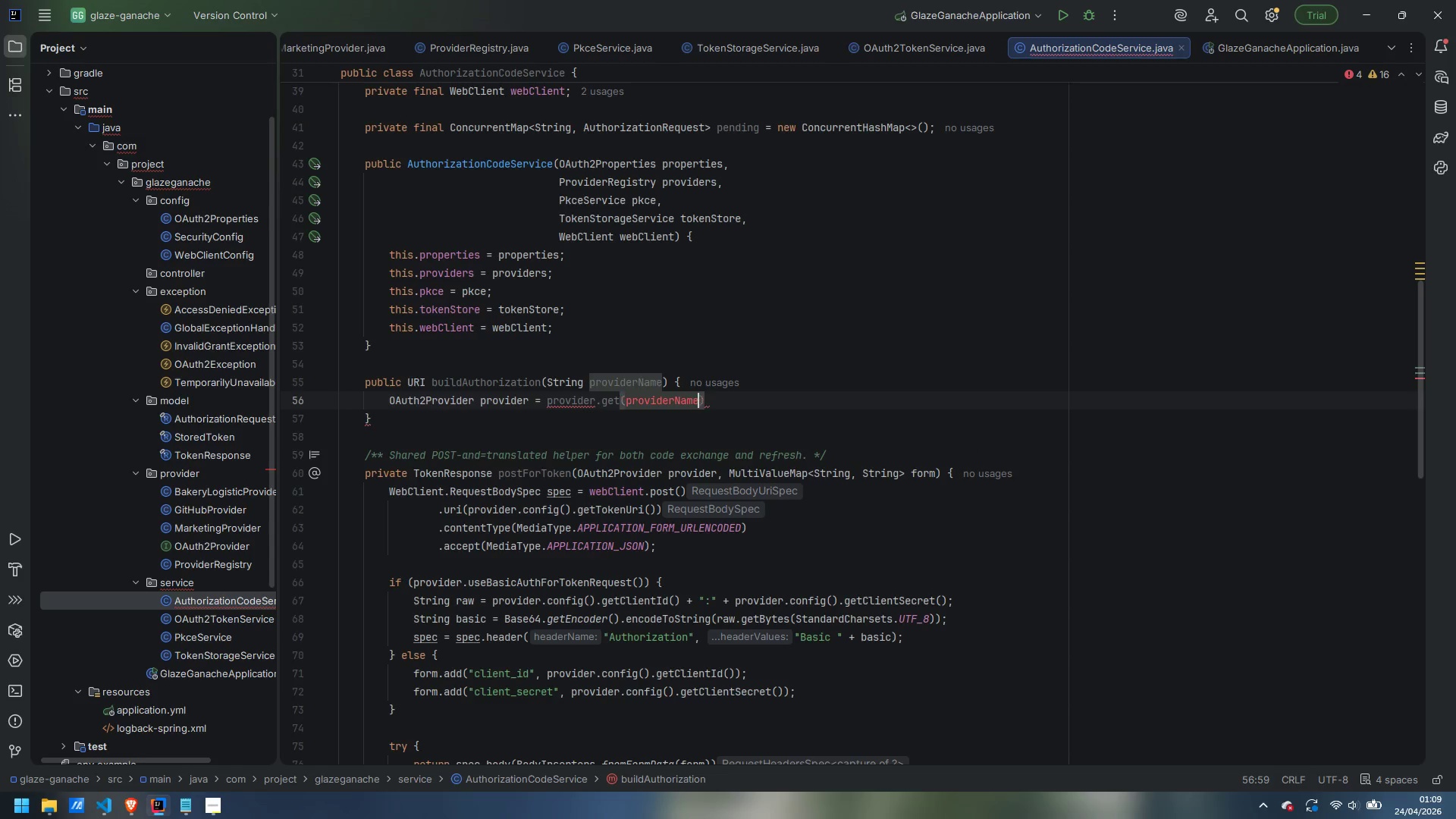 
key(ArrowRight)
 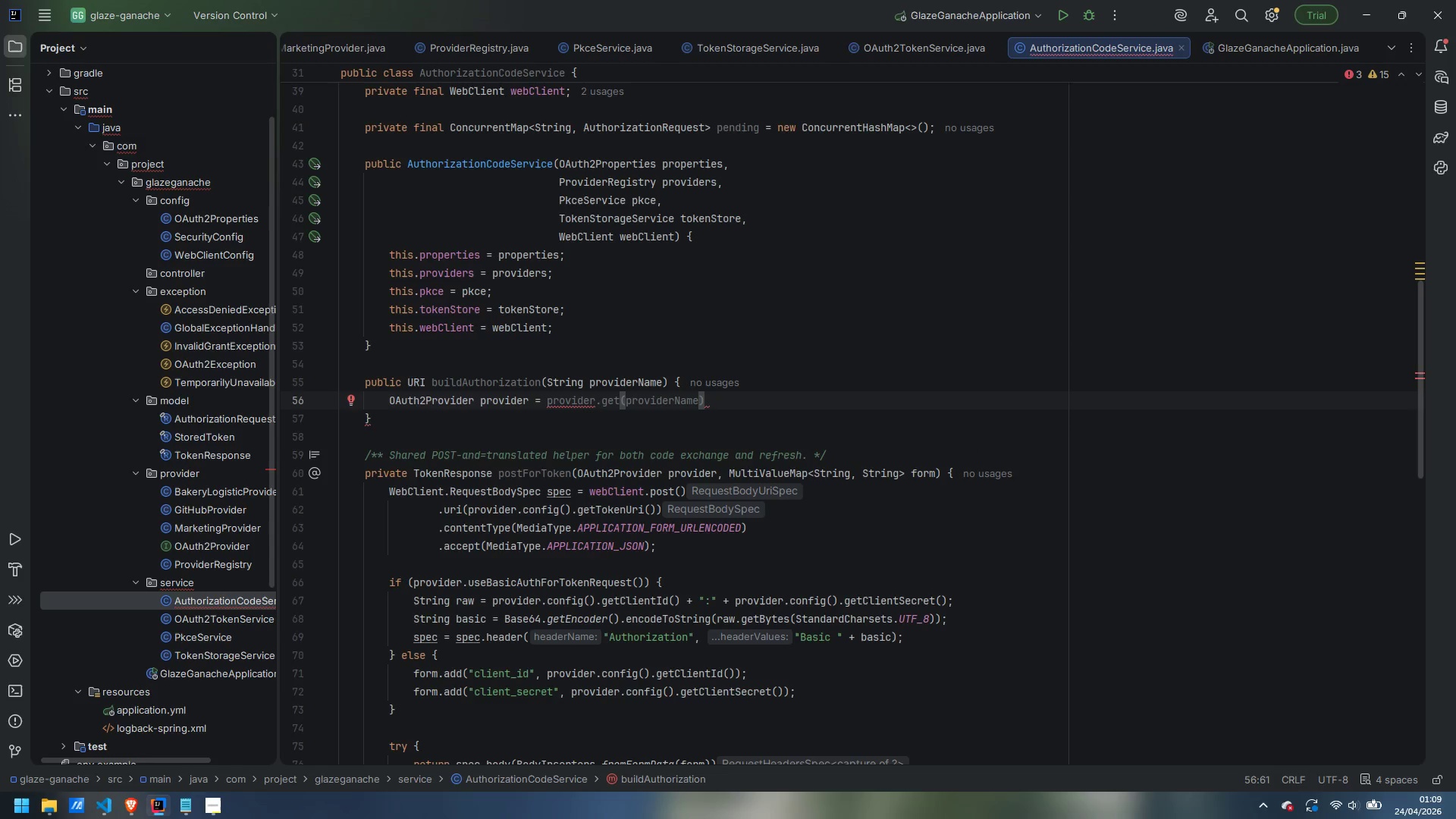 
key(Semicolon)
 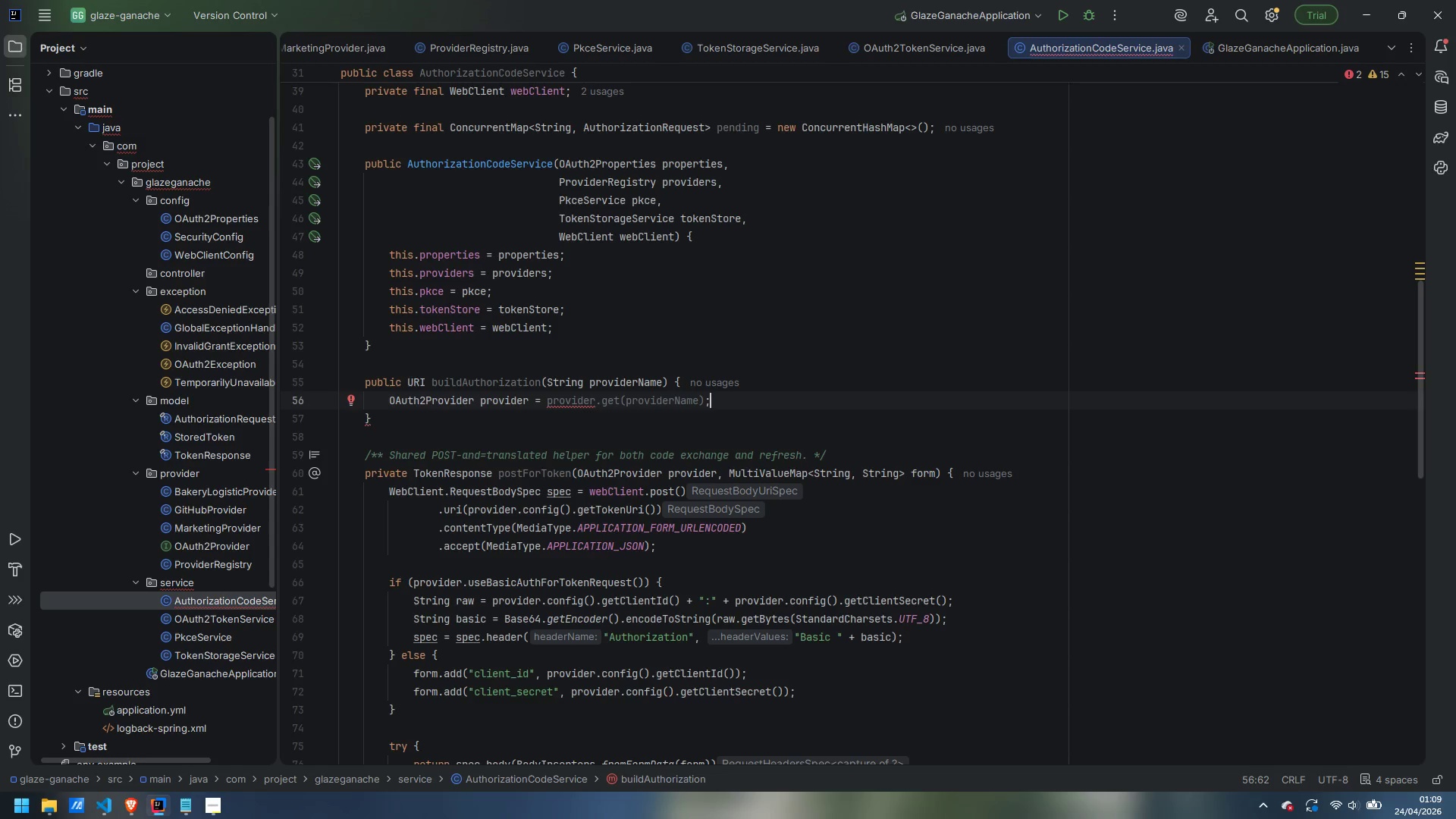 
wait(5.05)
 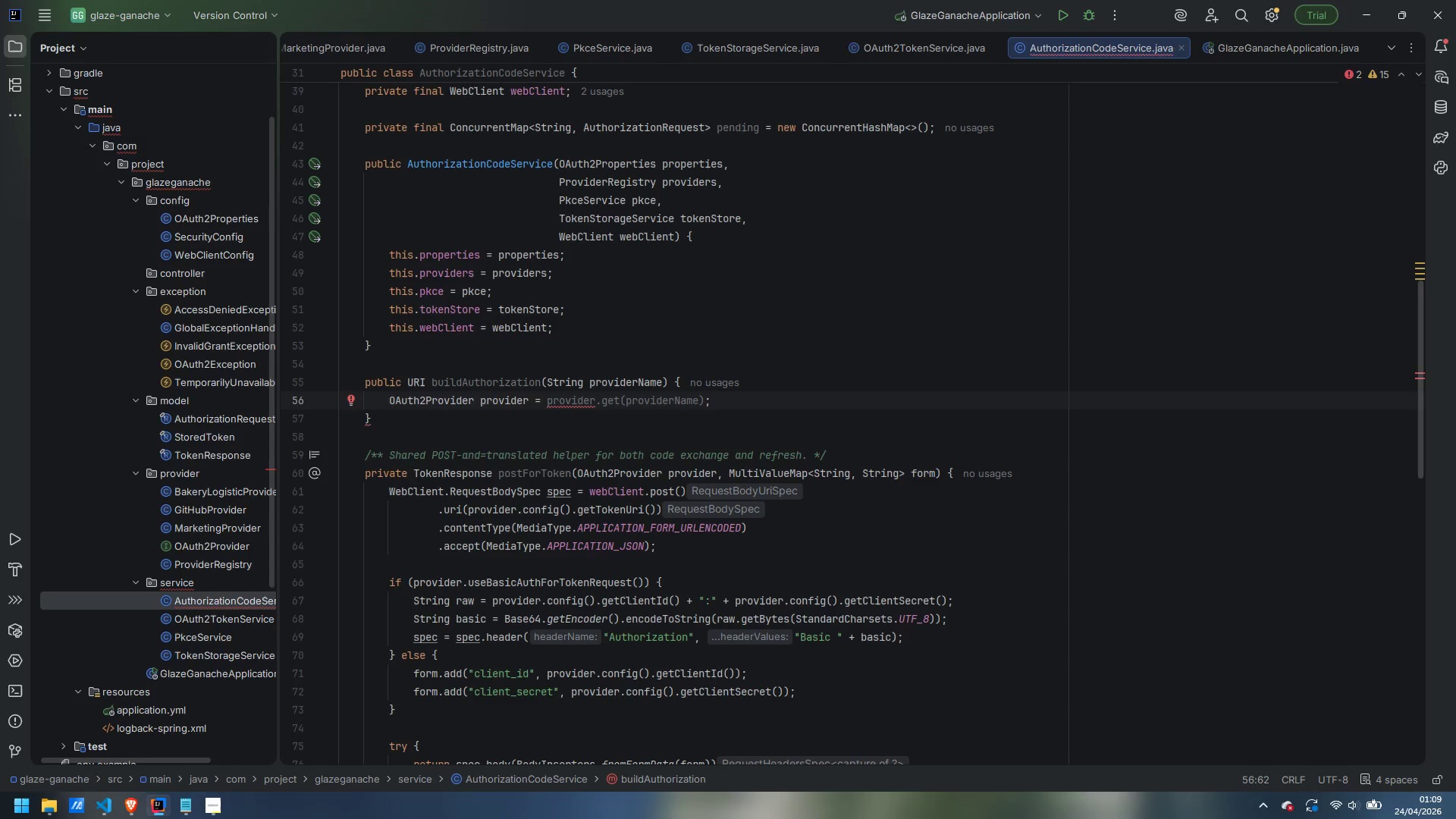 
key(Control+ArrowLeft)
 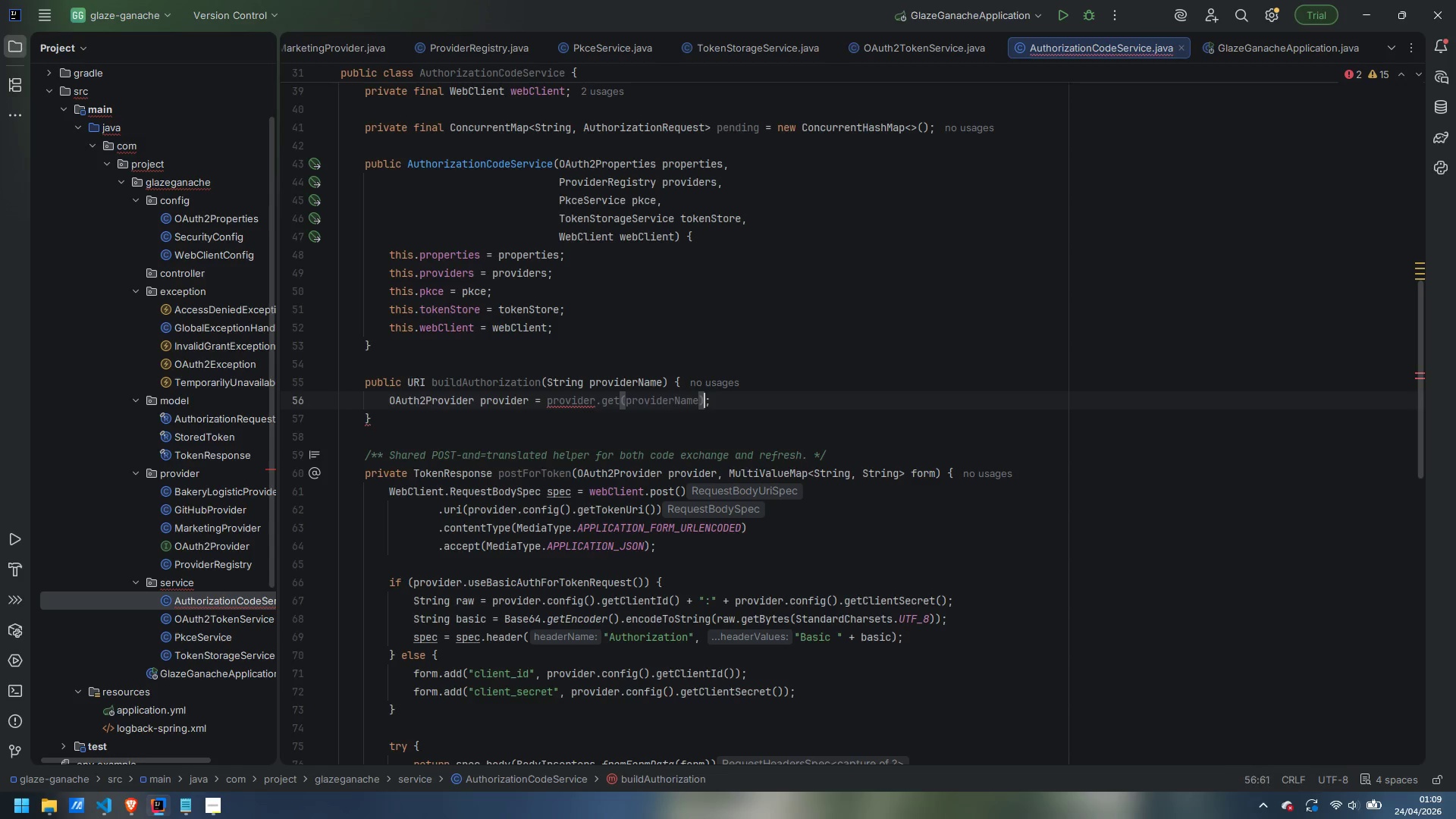 
key(Control+ArrowLeft)
 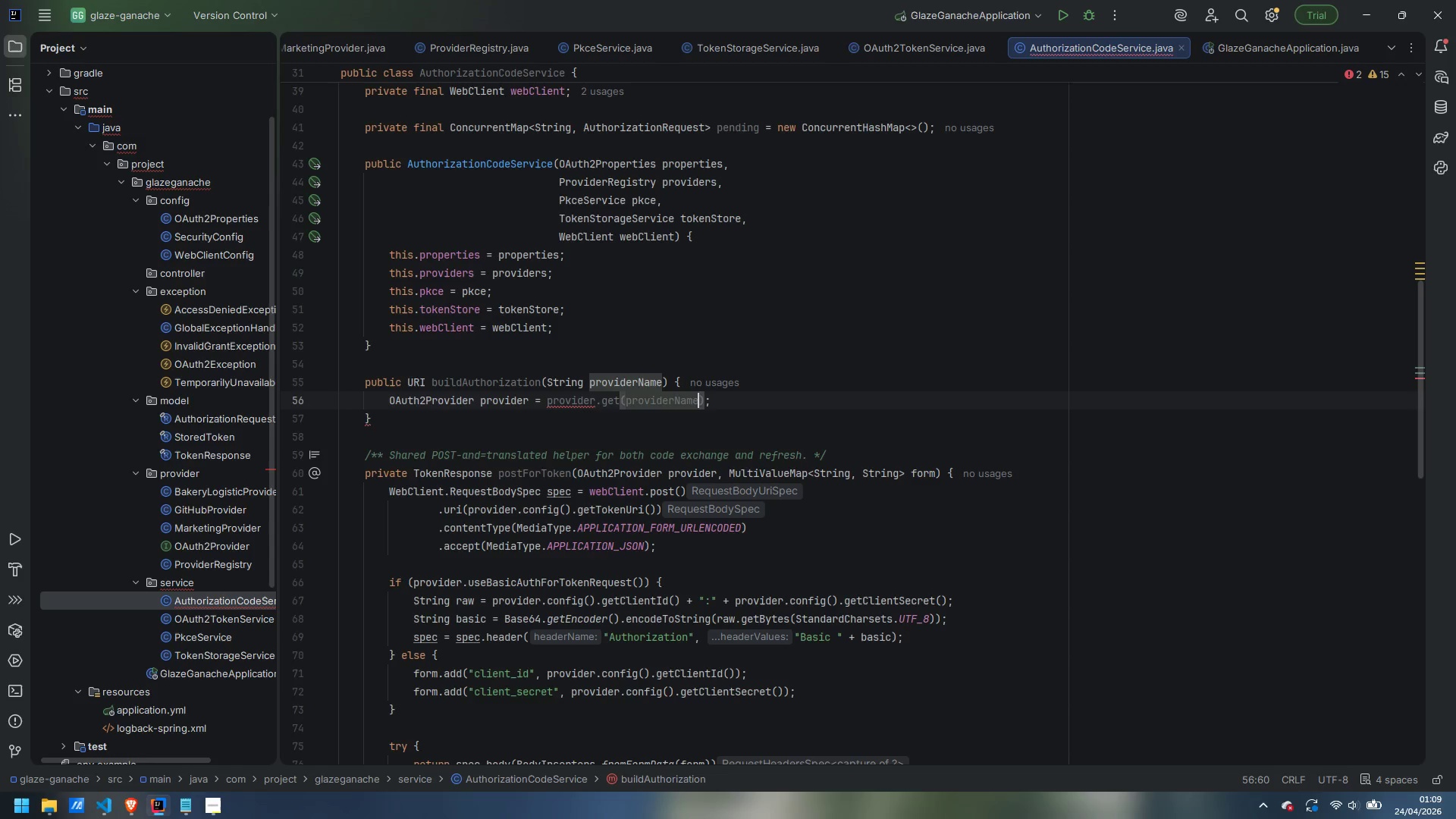 
key(ArrowLeft)
 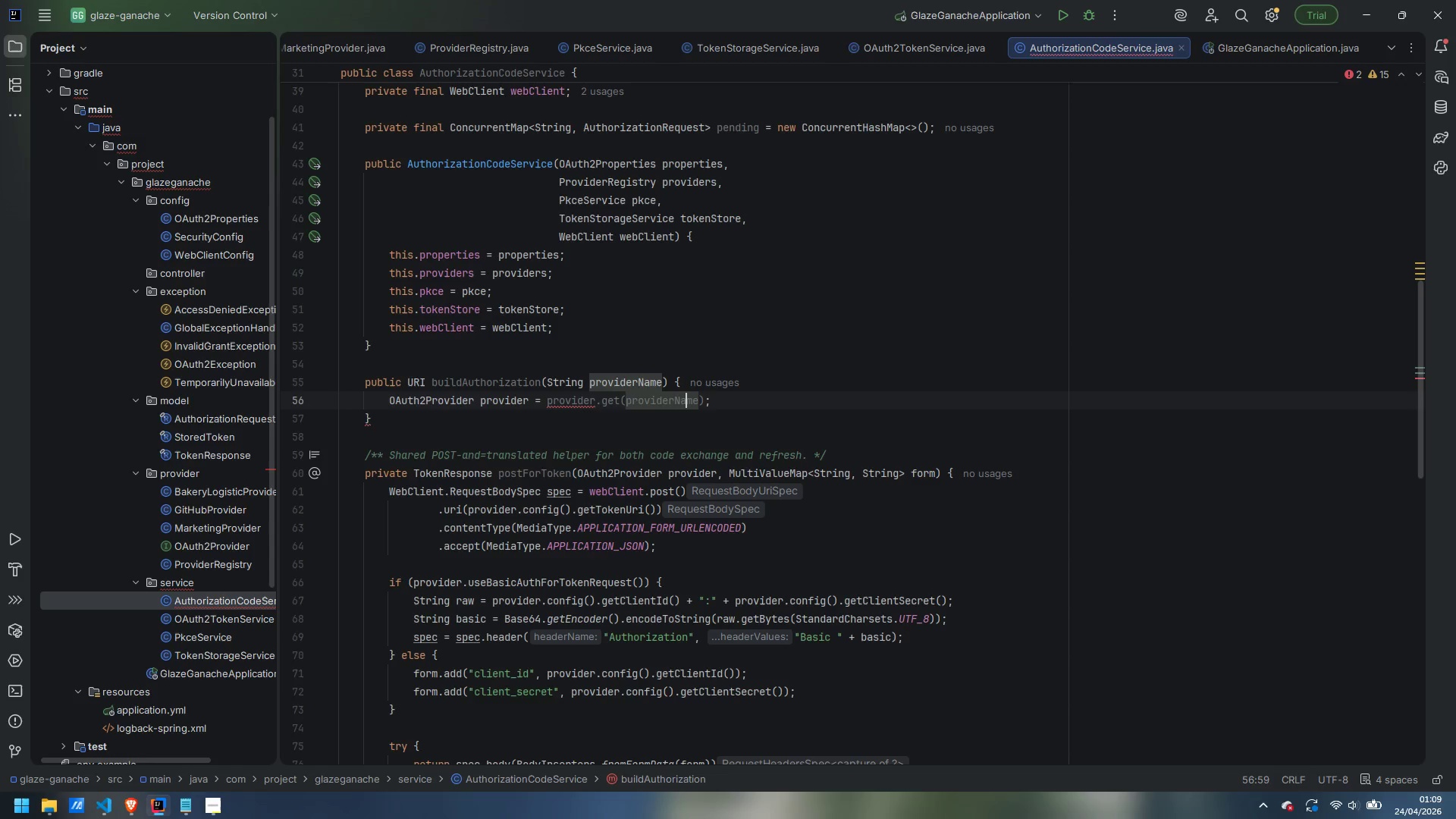 
key(ArrowLeft)
 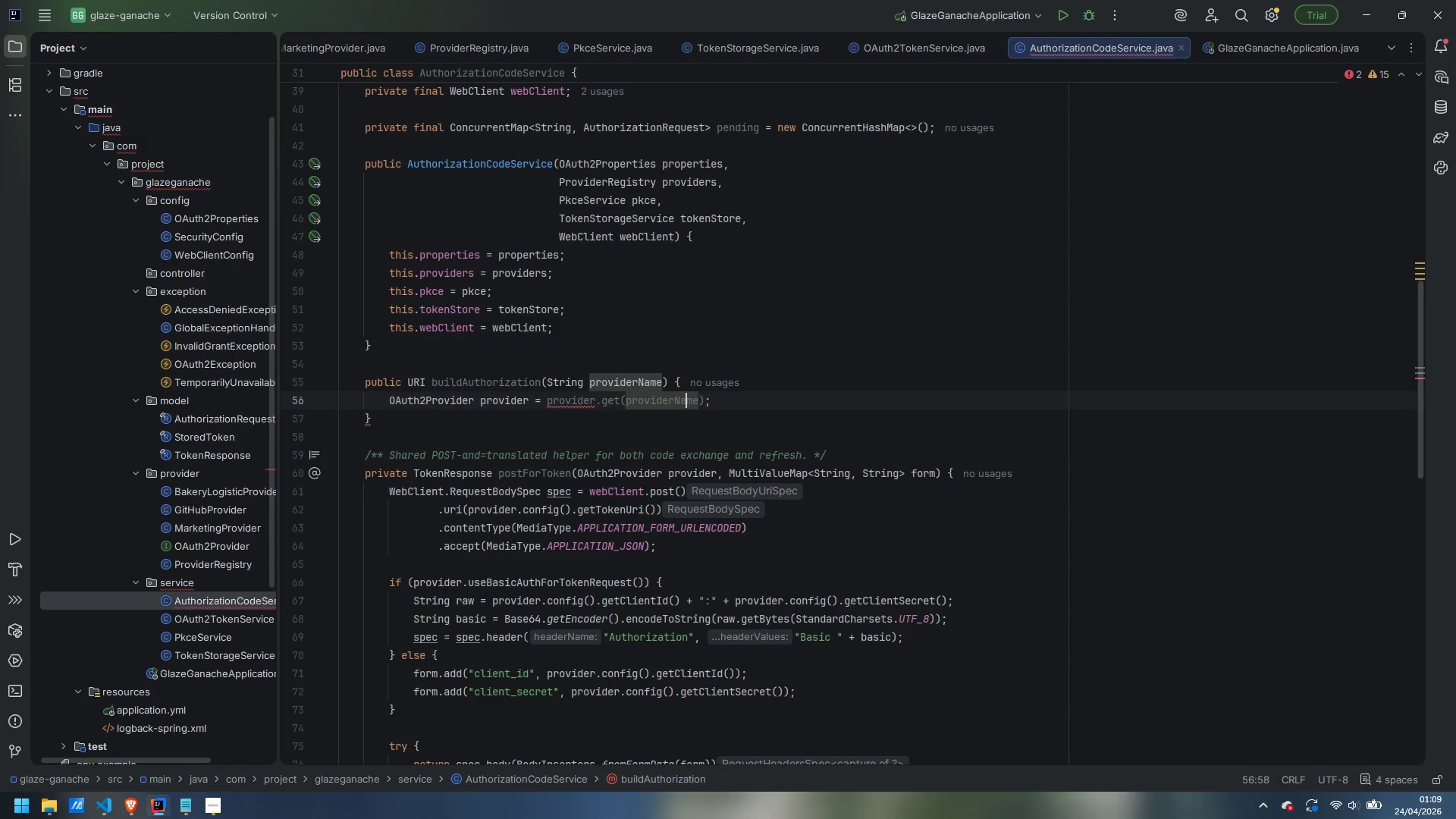 
key(ArrowLeft)
 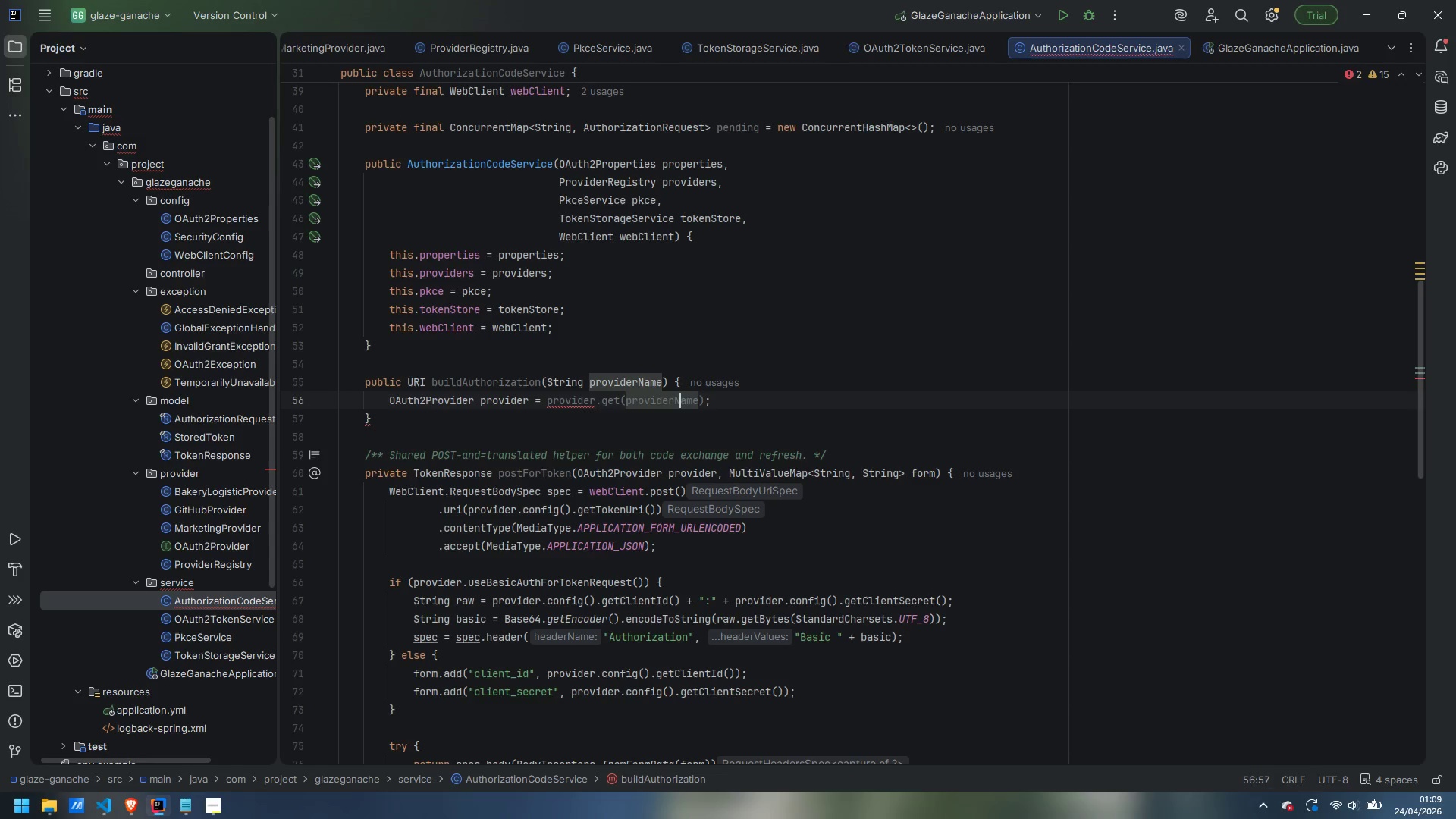 
key(ArrowLeft)
 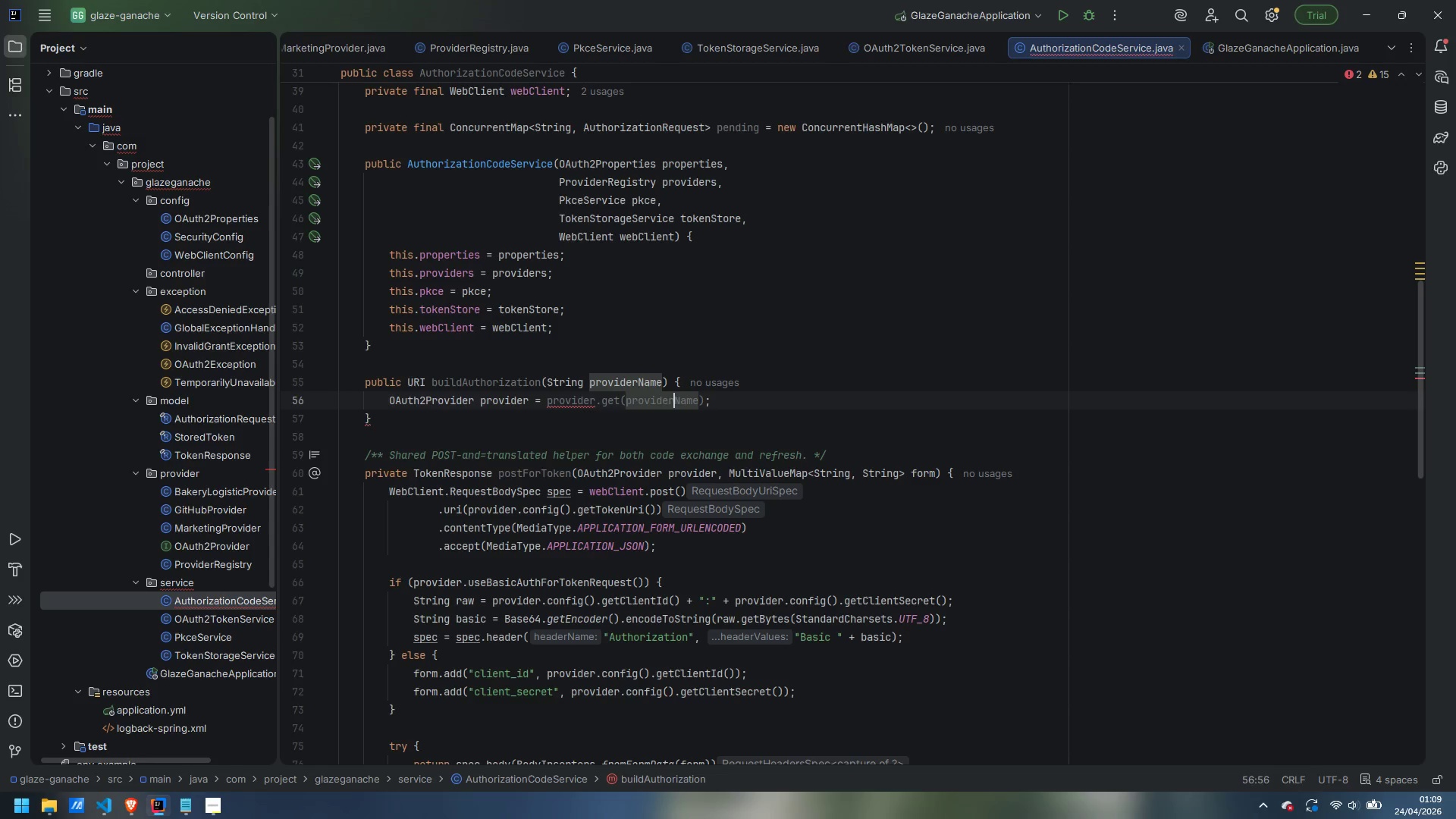 
key(ArrowLeft)
 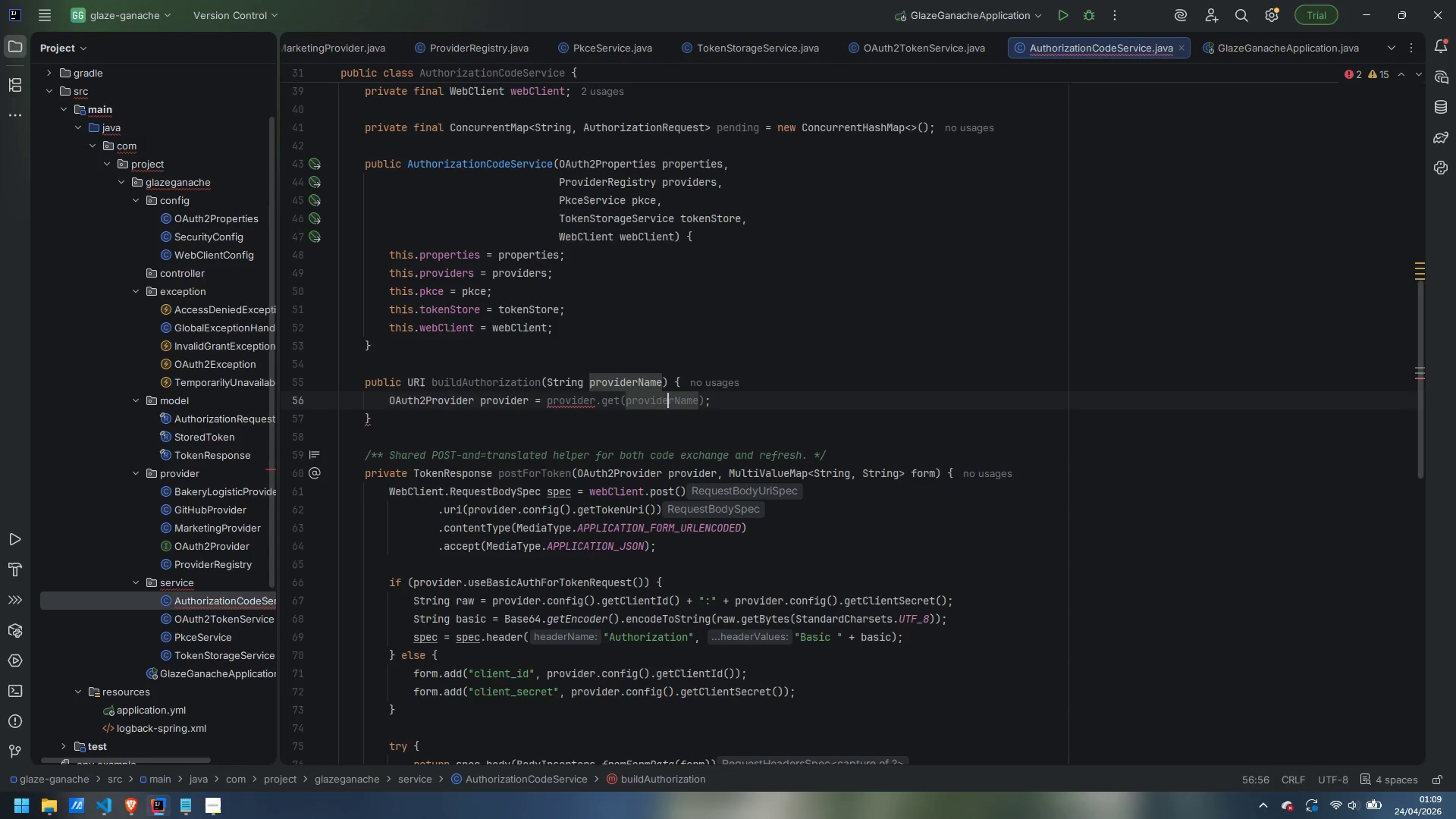 
key(ArrowLeft)
 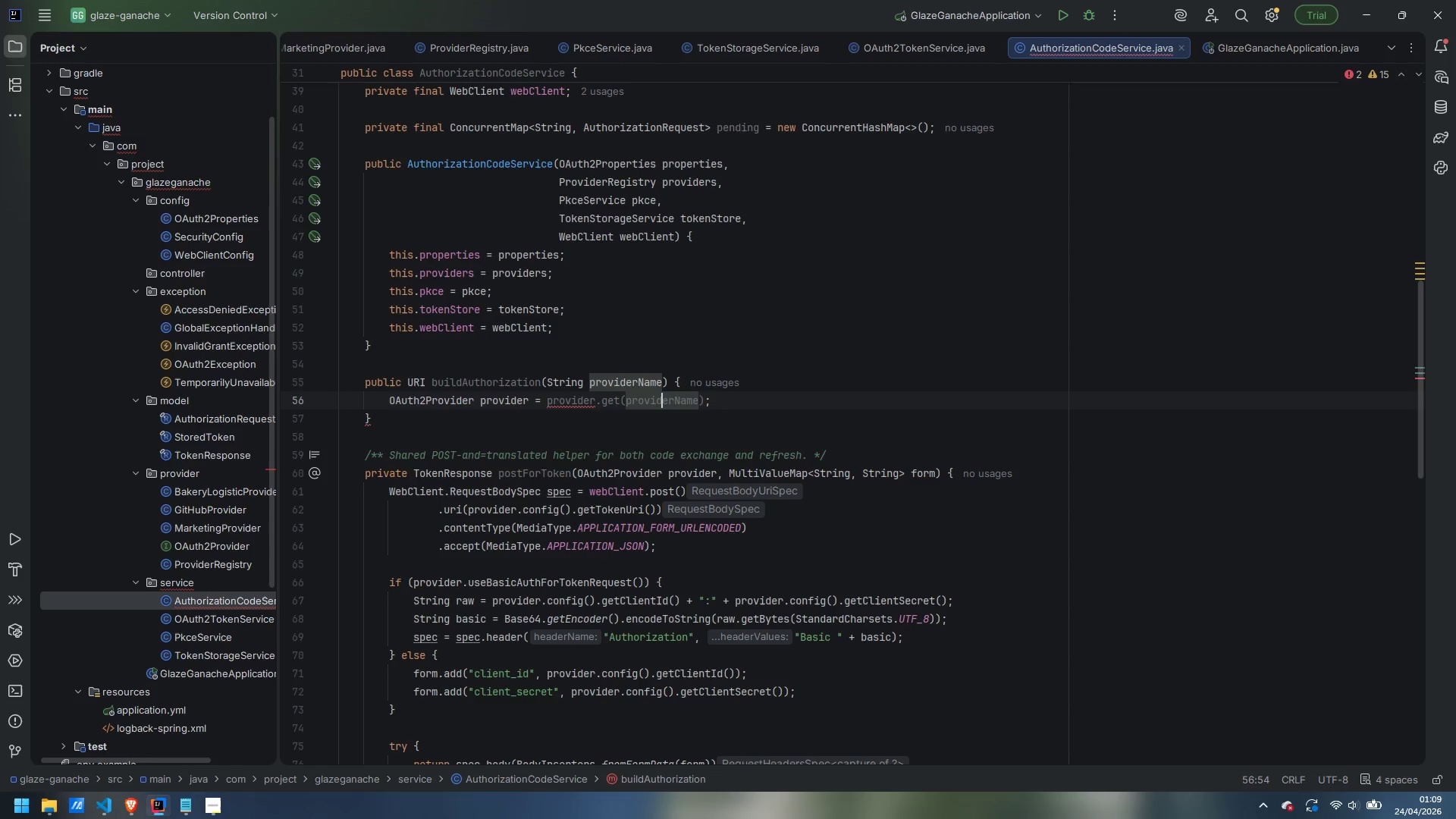 
key(Control+ArrowLeft)
 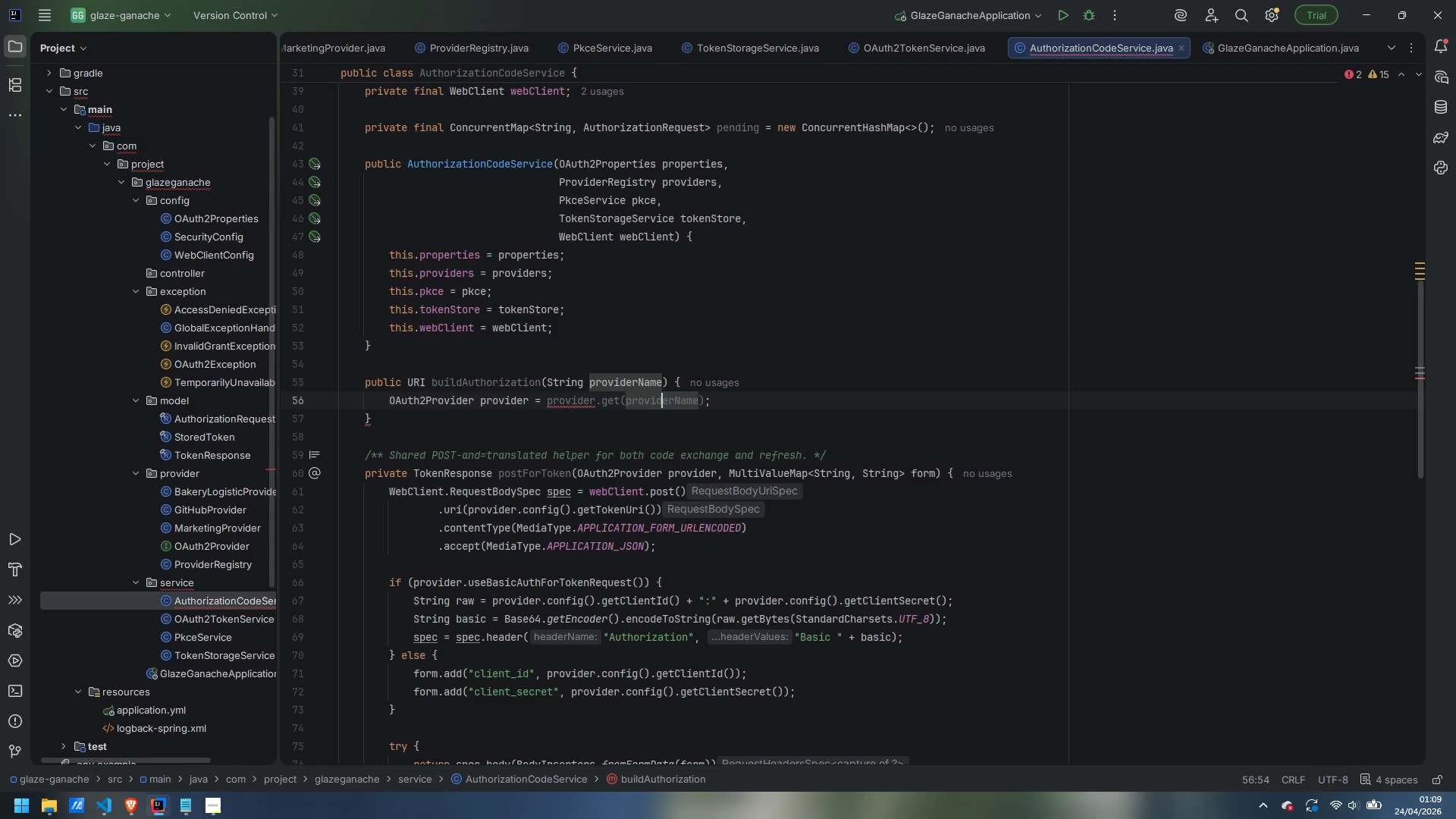 
key(Control+ArrowLeft)
 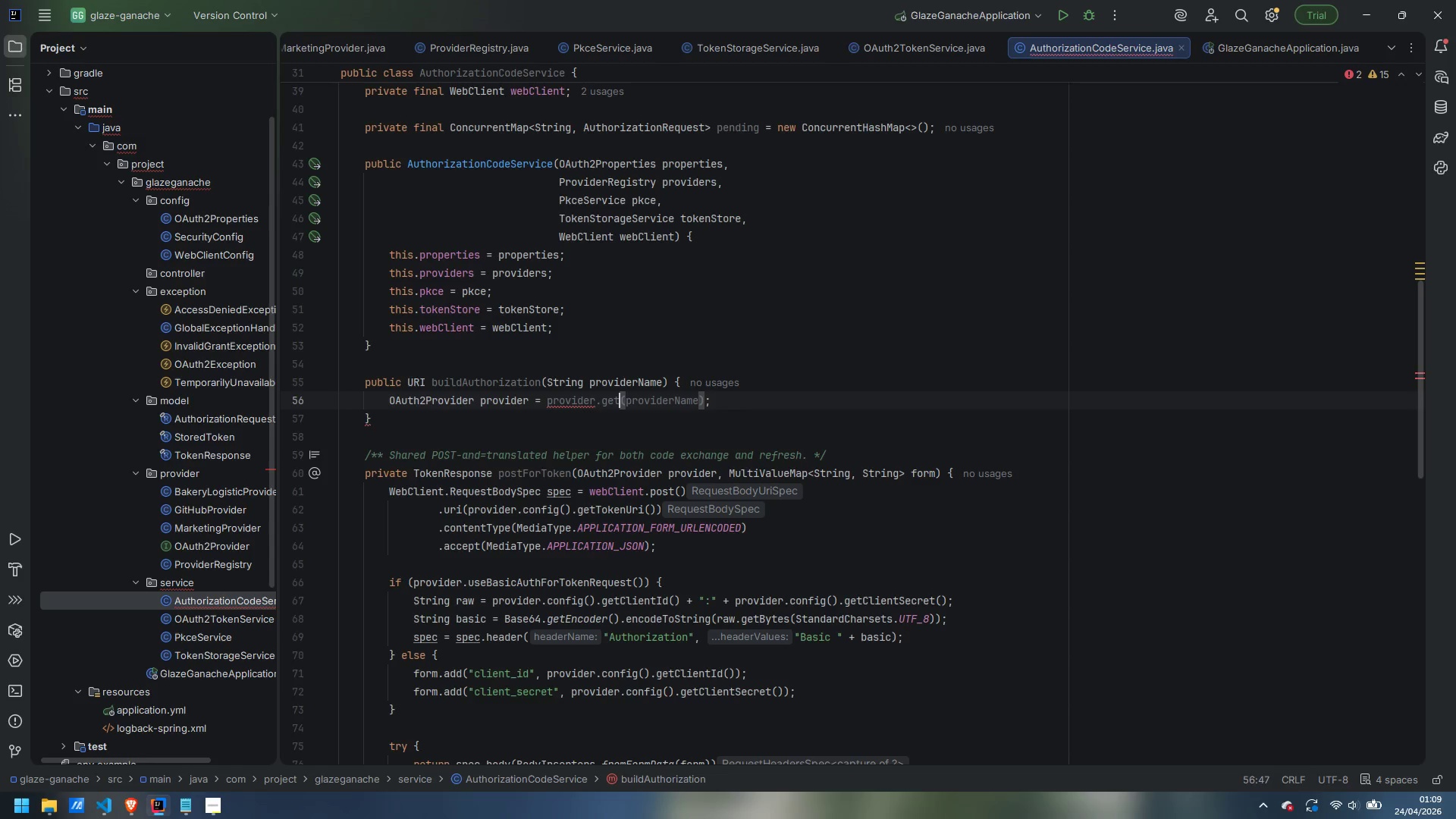 
key(ArrowLeft)
 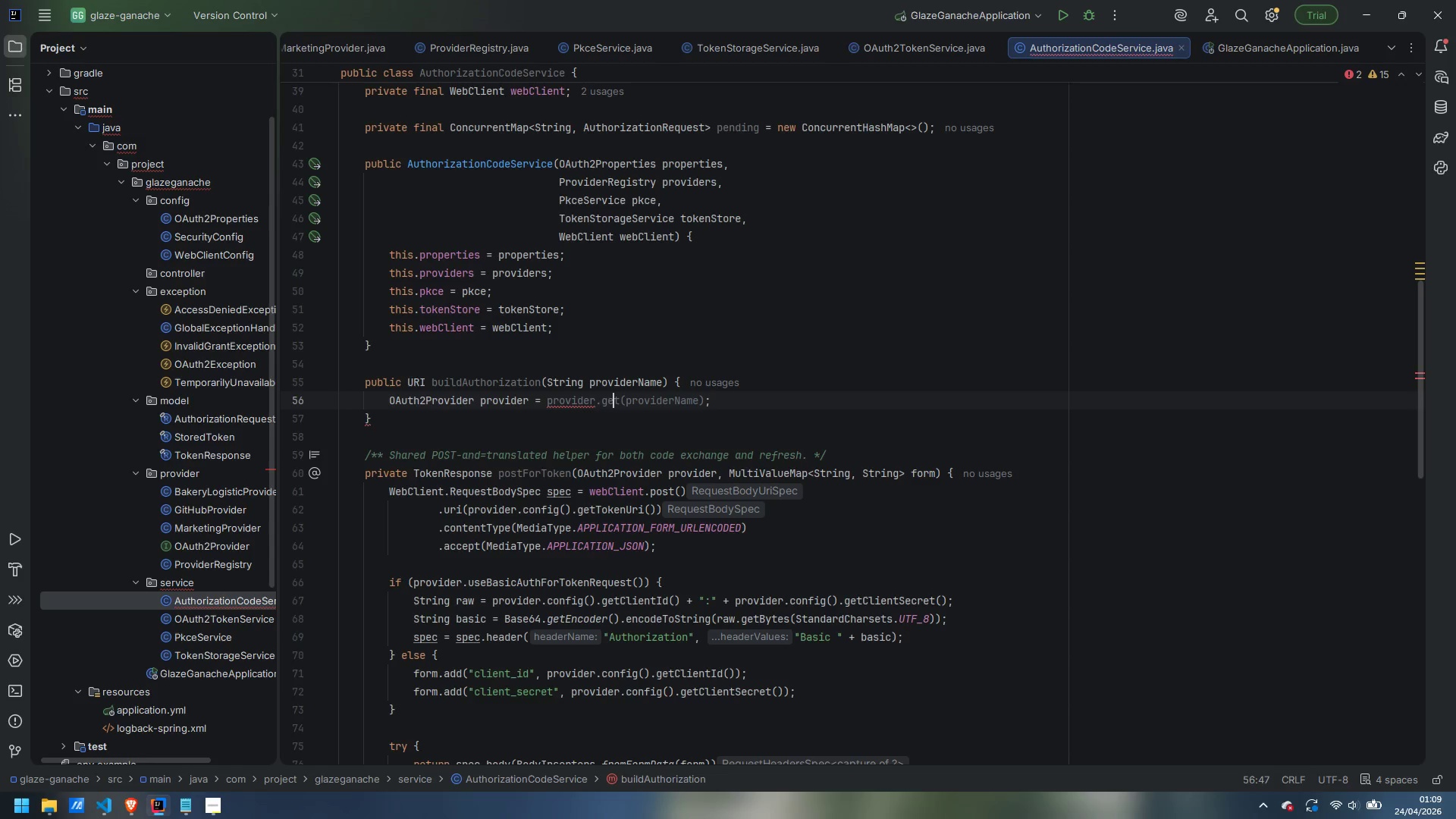 
key(ArrowLeft)
 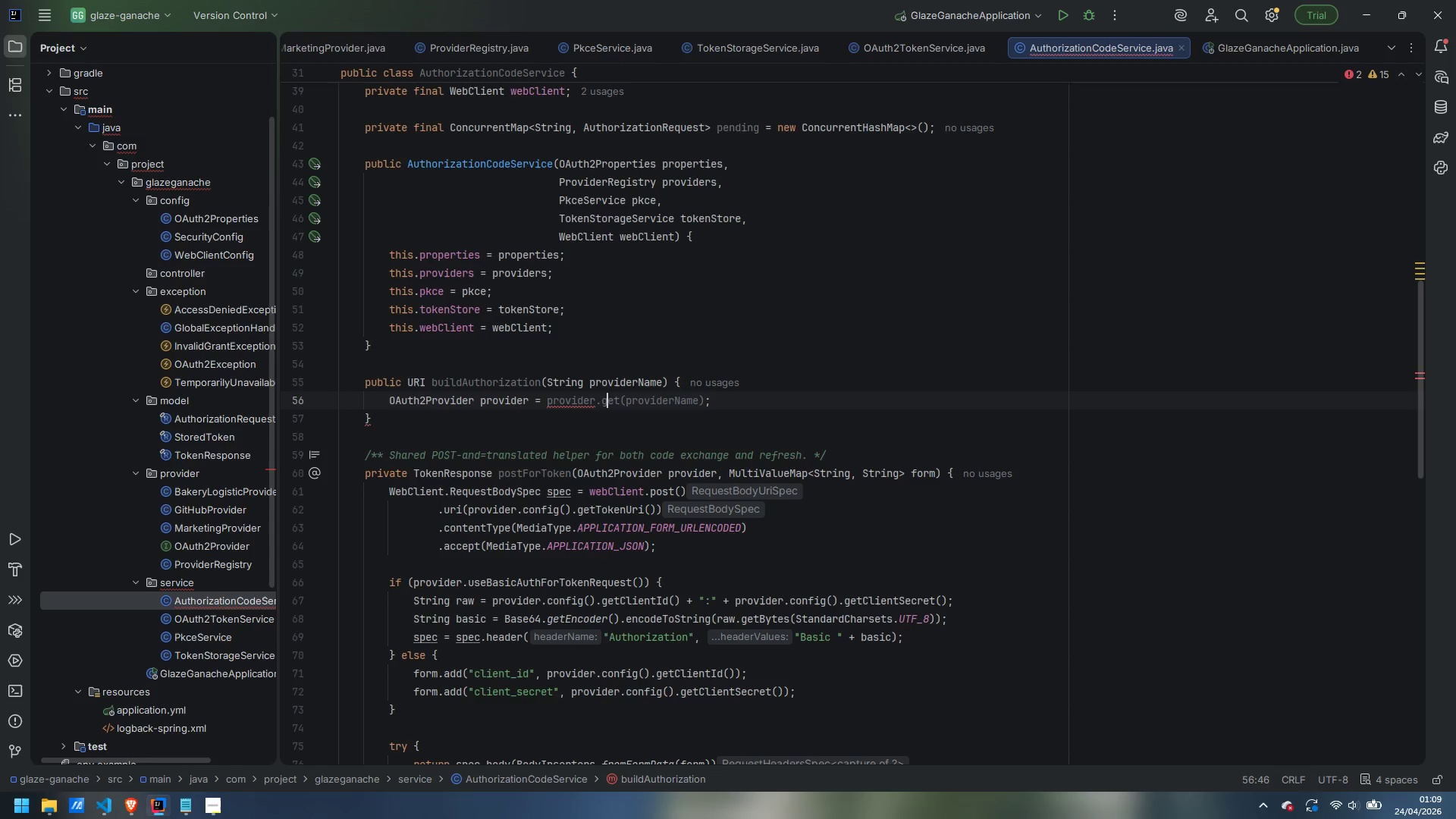 
key(ArrowLeft)
 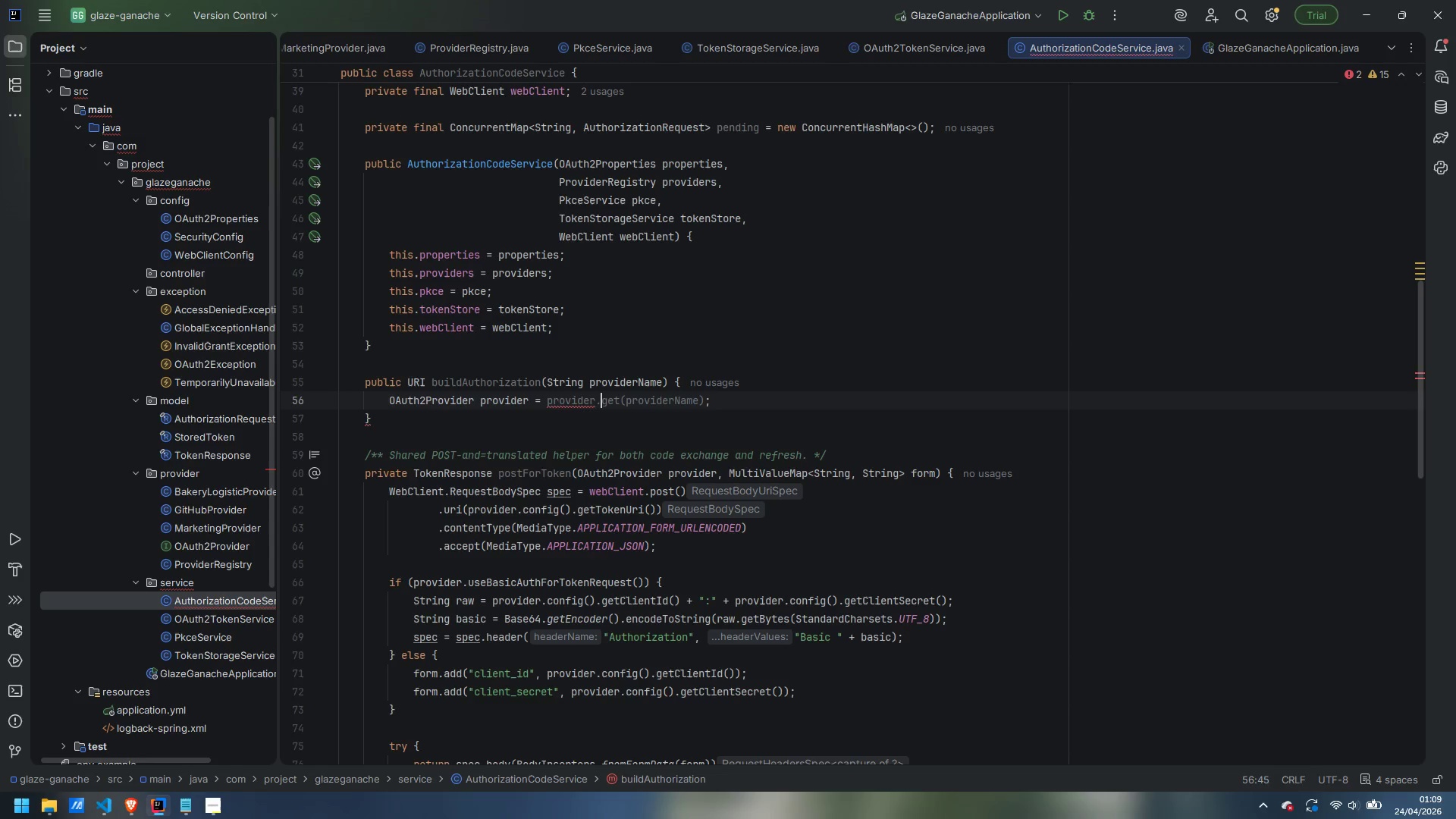 
key(ArrowLeft)
 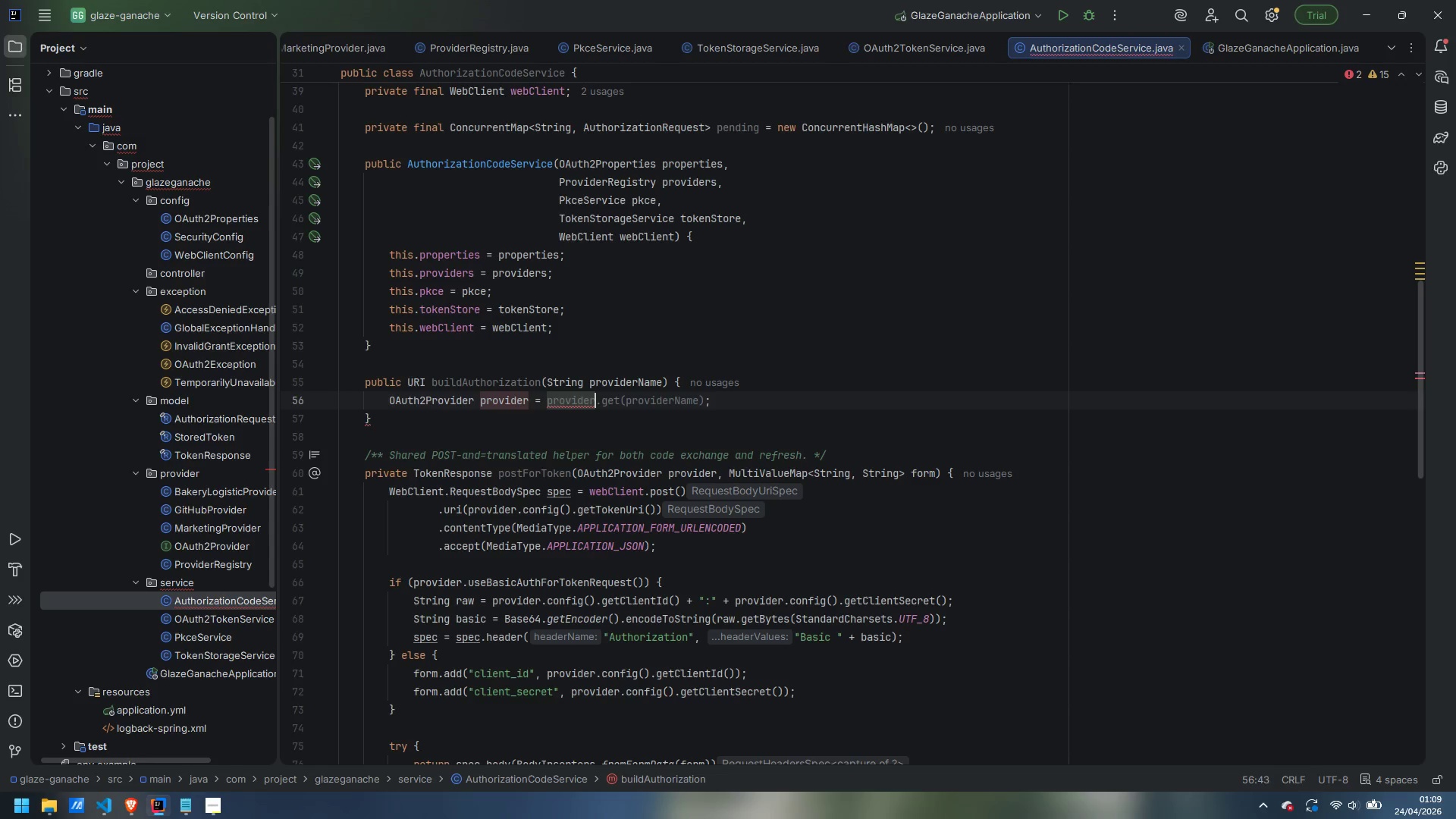 
key(S)
 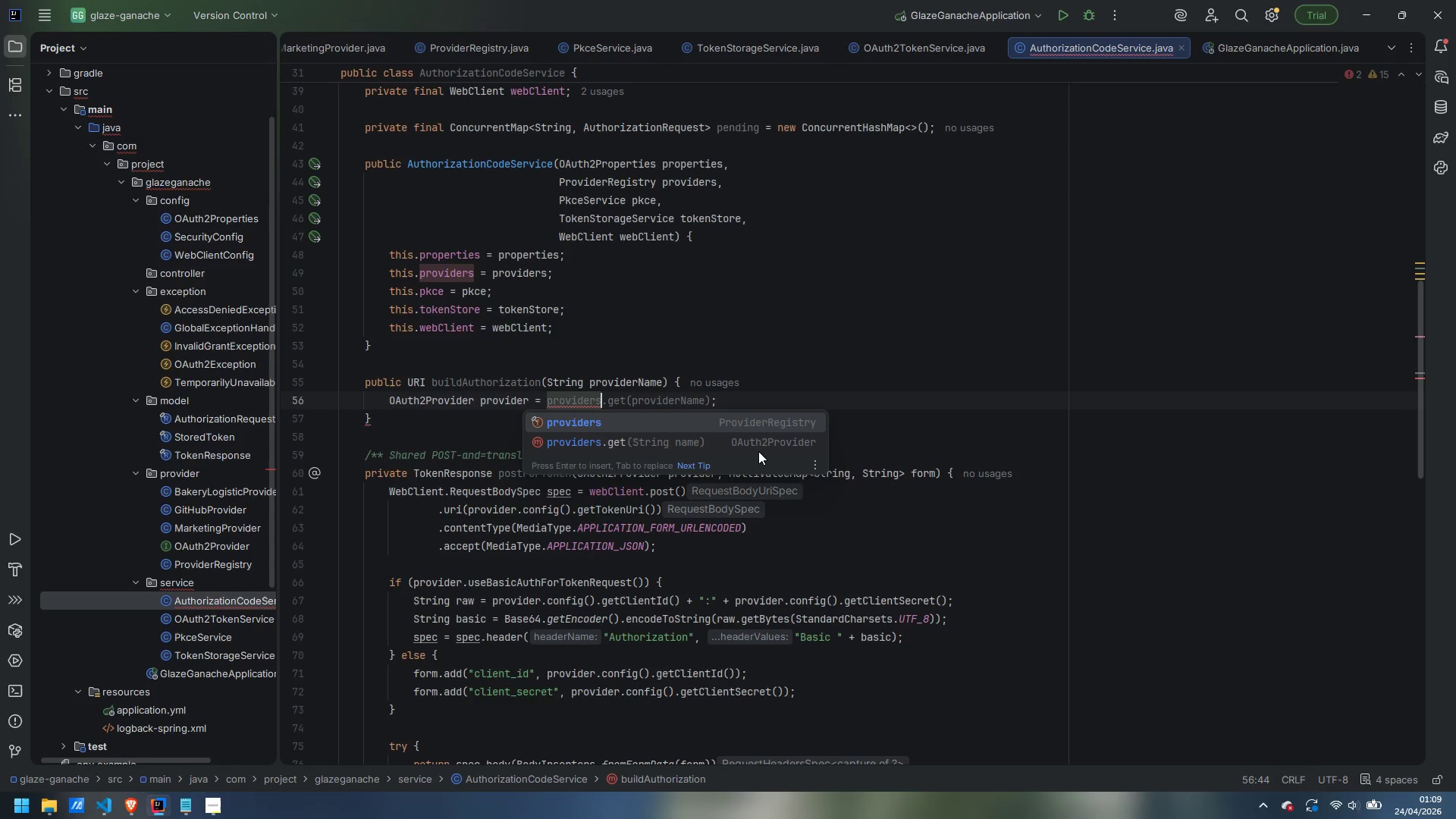 
key(Enter)
 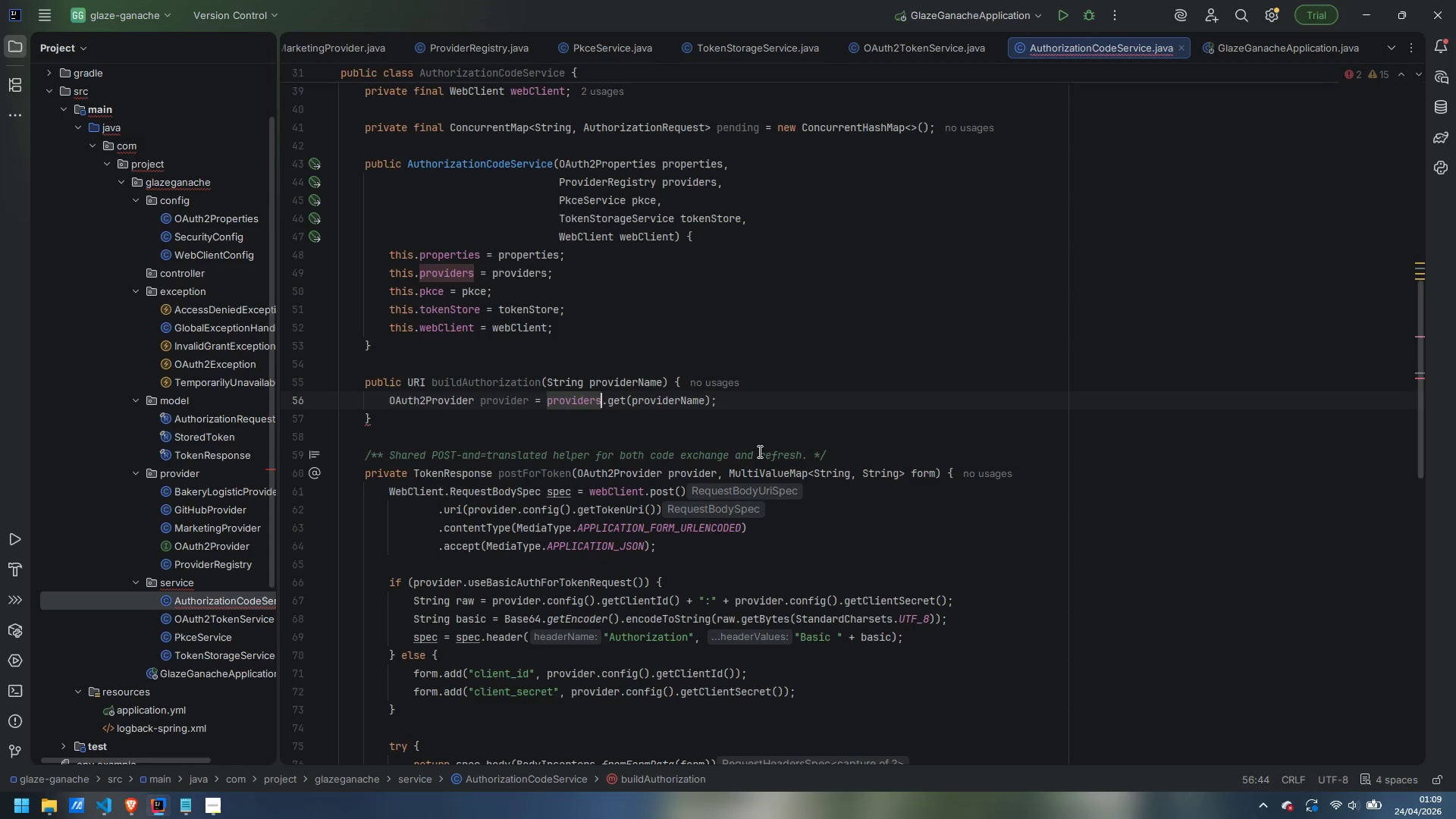 
key(Control+ArrowRight)
 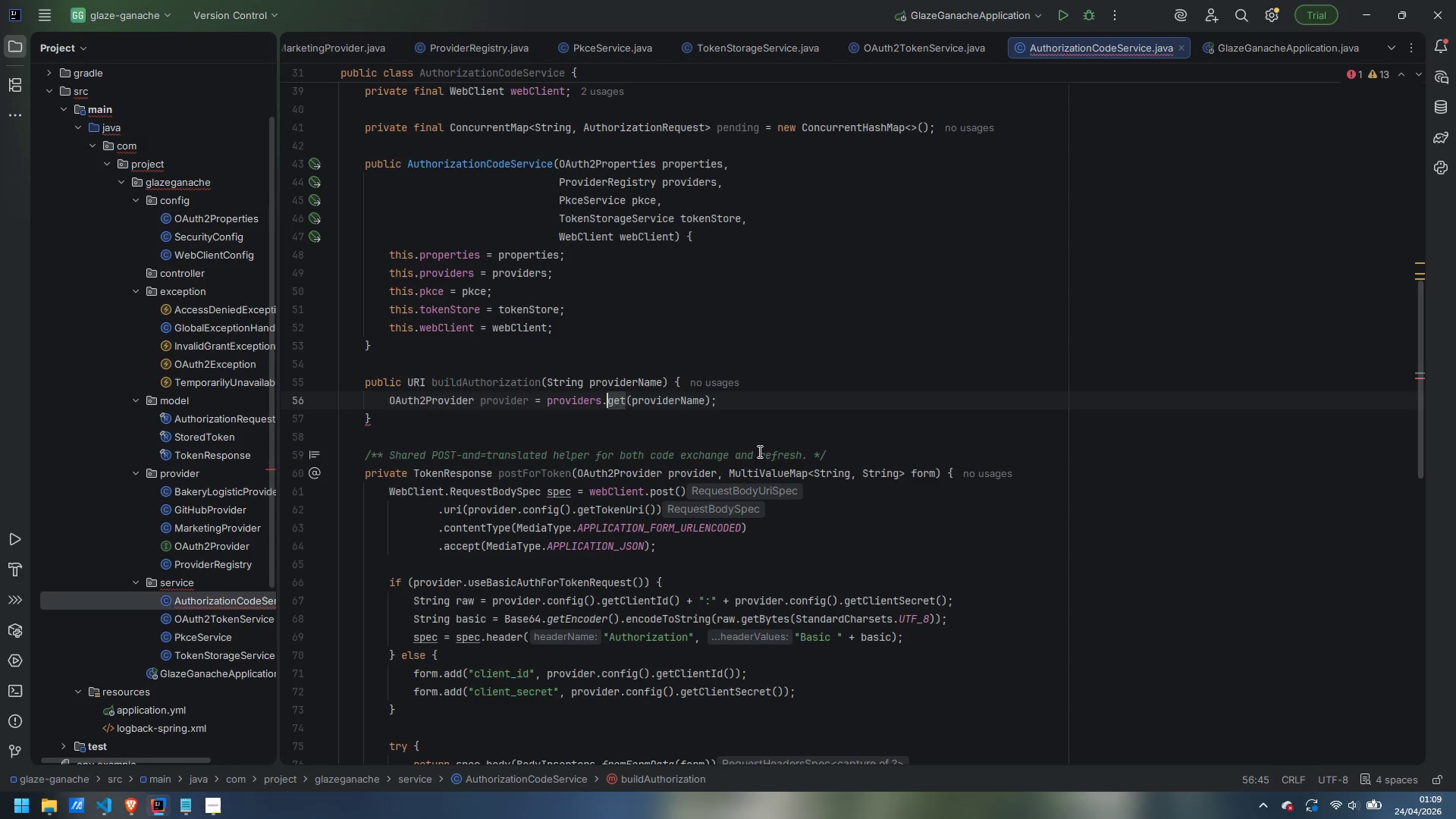 
key(Control+ArrowRight)
 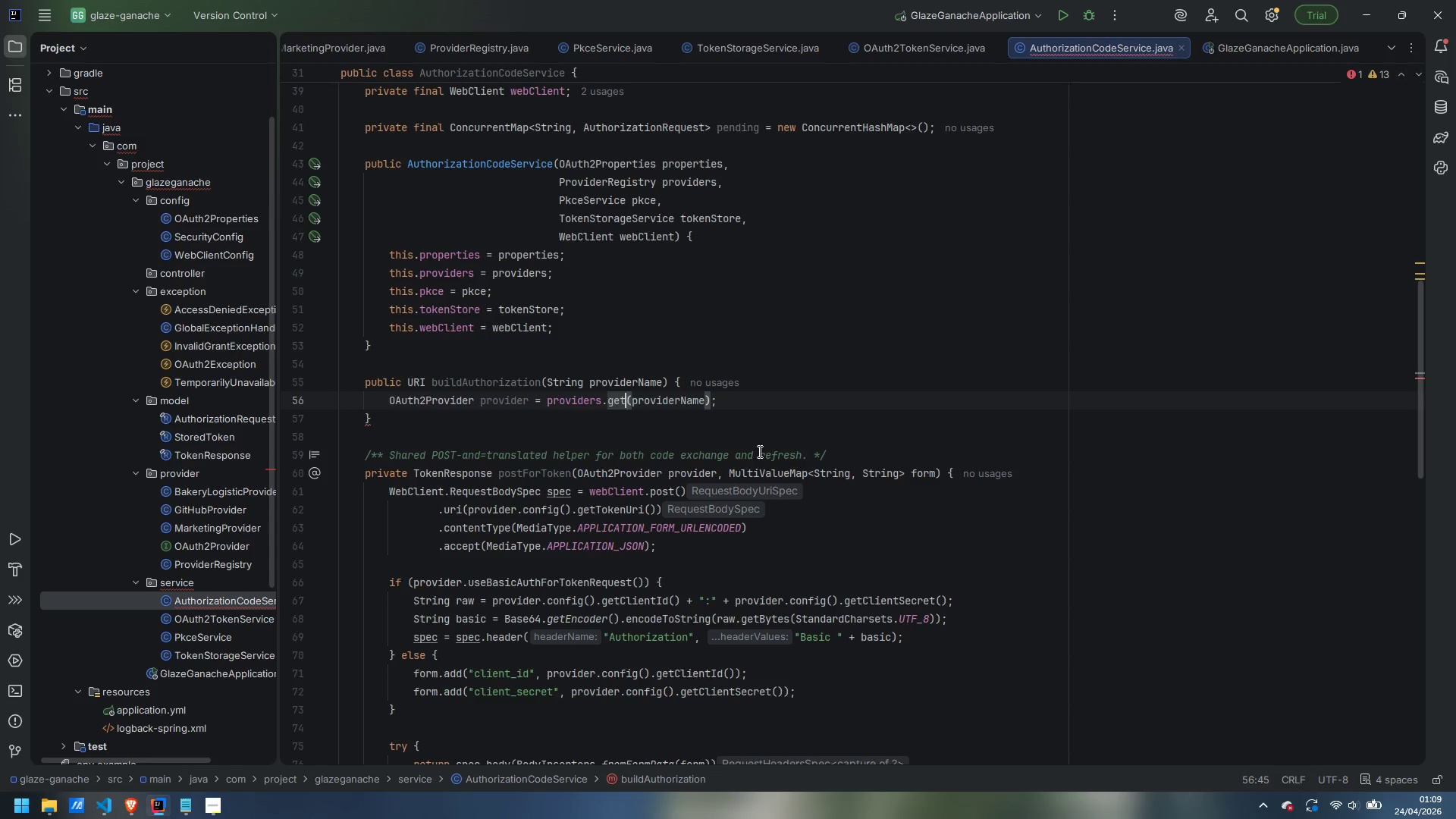 
key(Control+ArrowRight)
 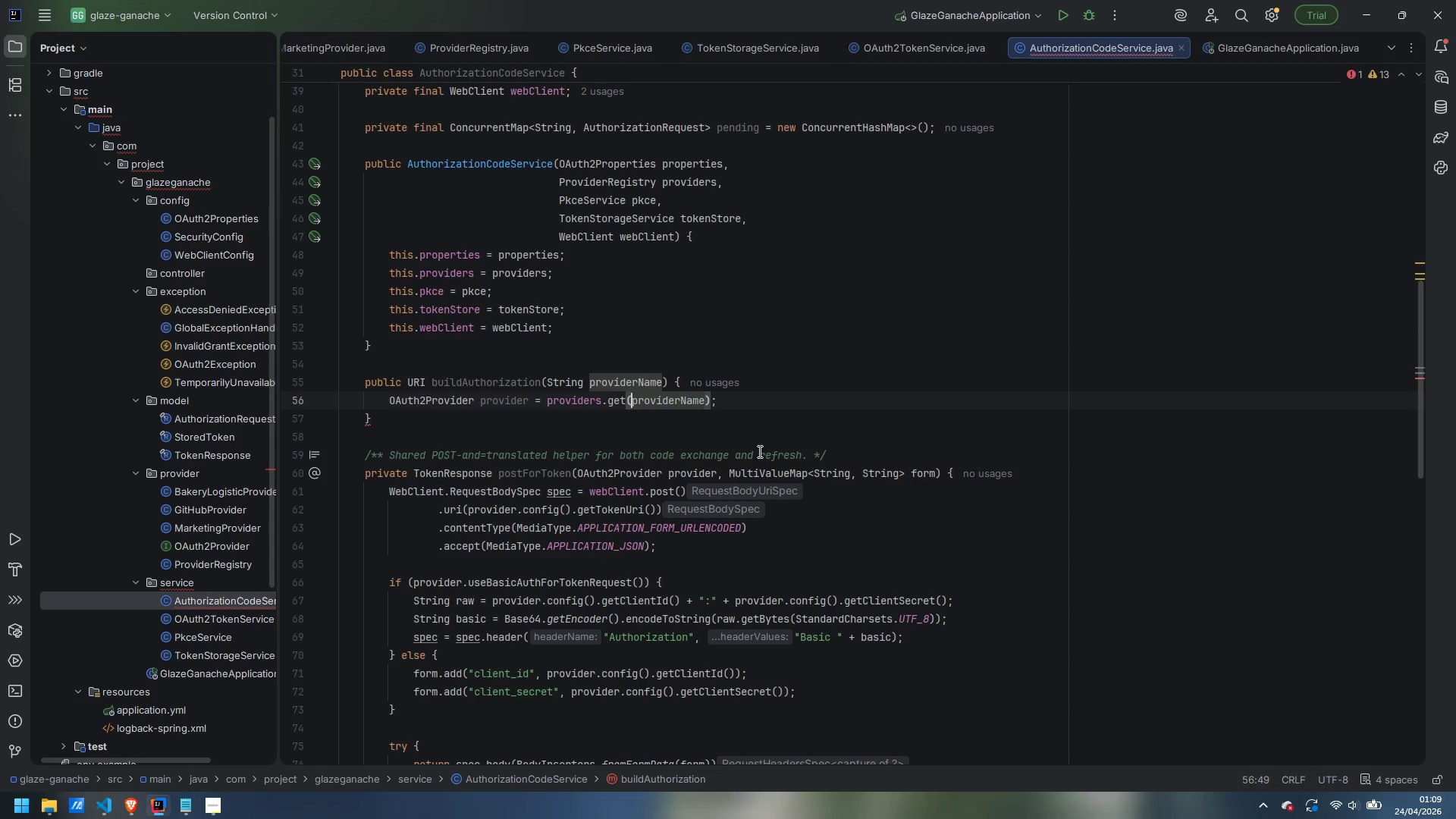 
key(Control+ArrowRight)
 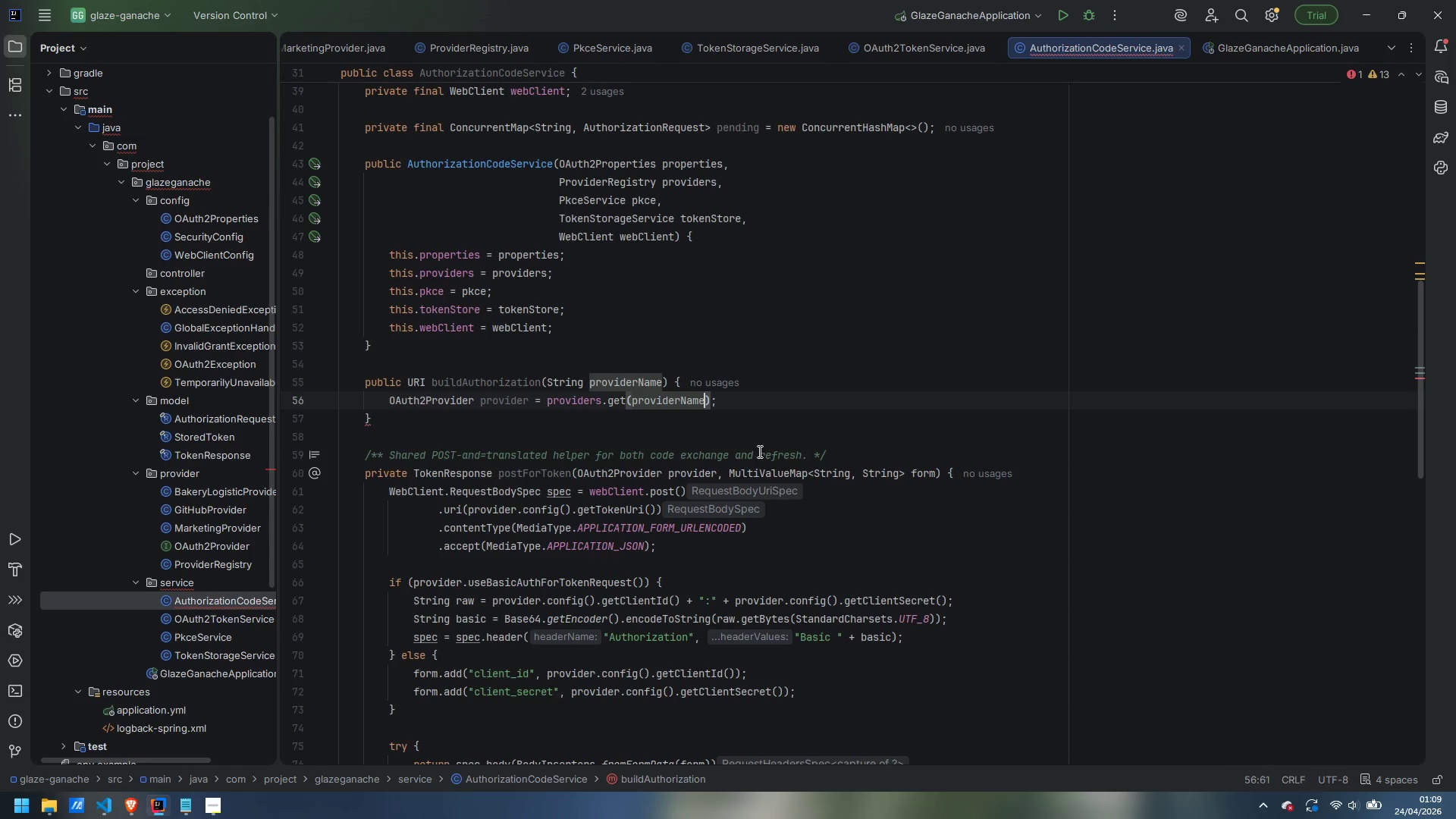 
key(Control+ArrowRight)
 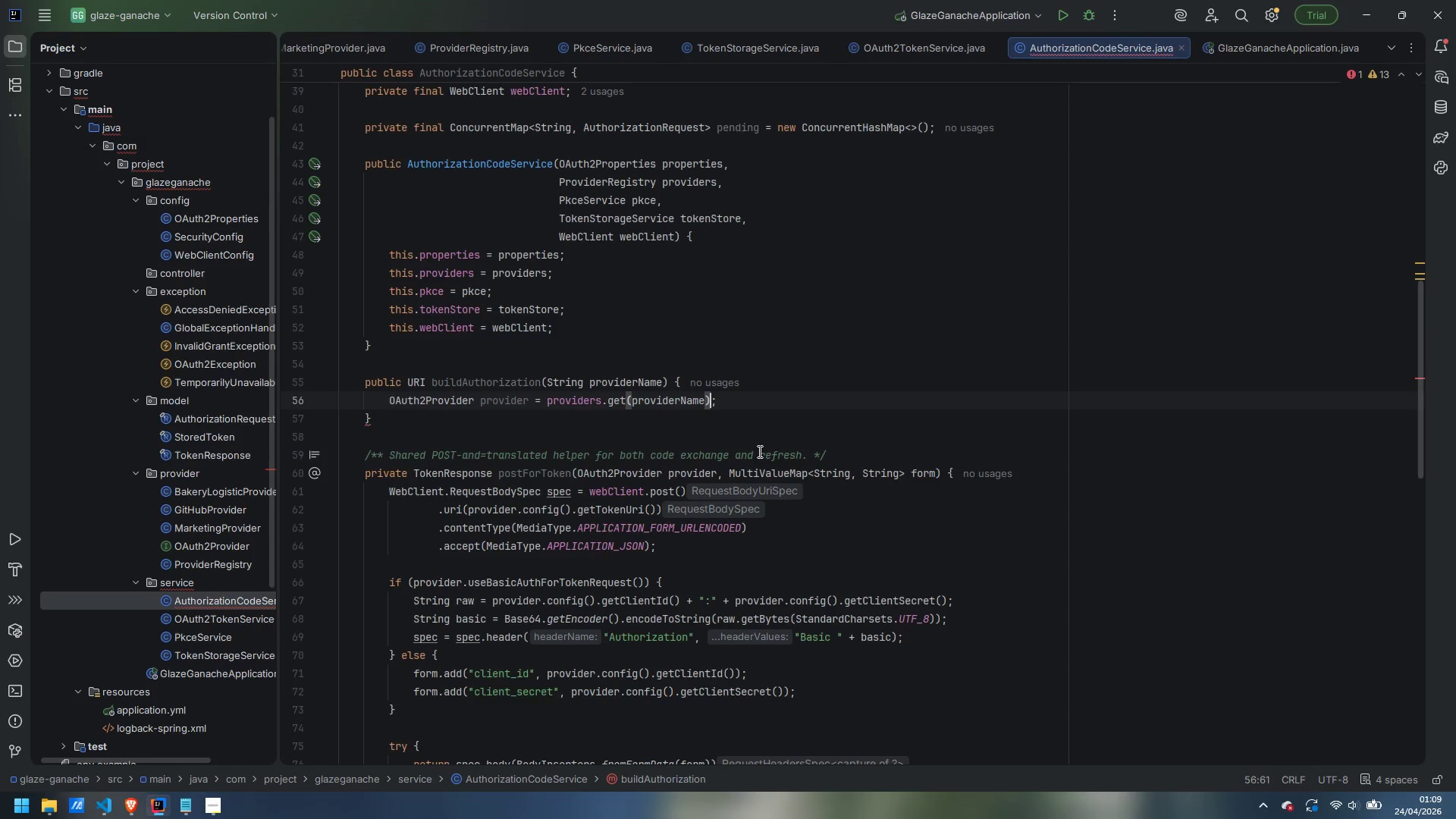 
key(Control+ArrowRight)
 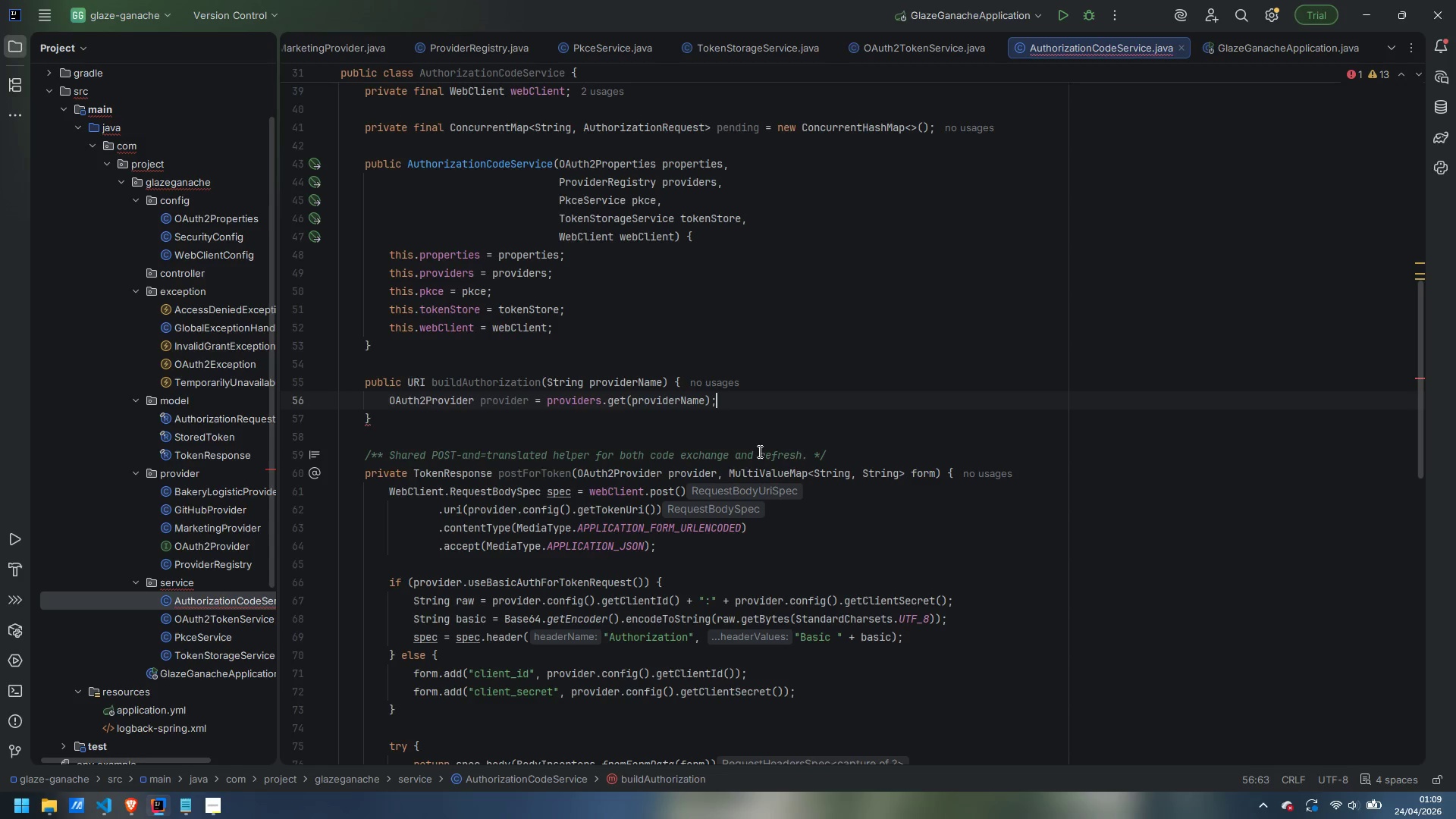 
key(Enter)
 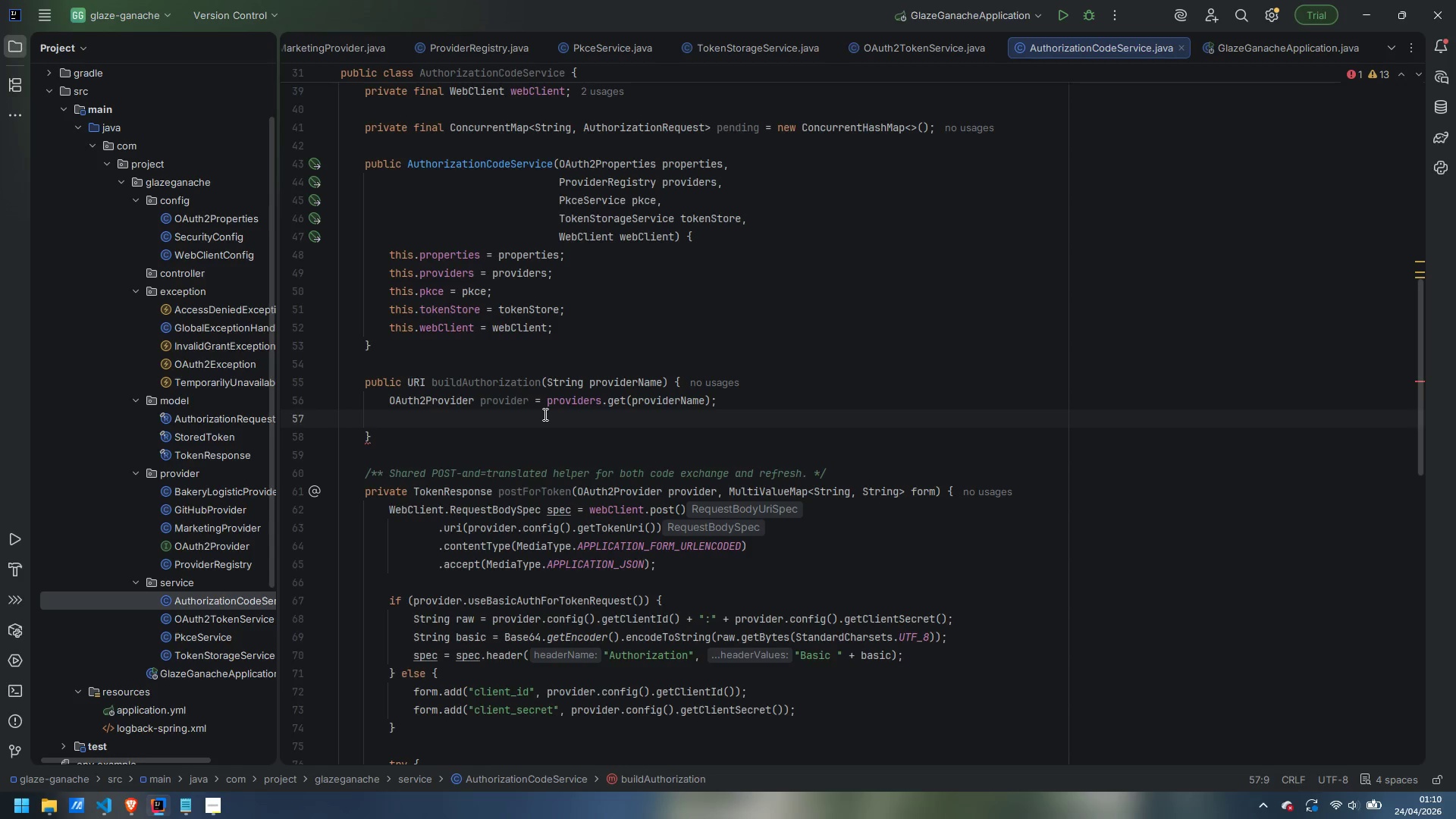 
wait(25.28)
 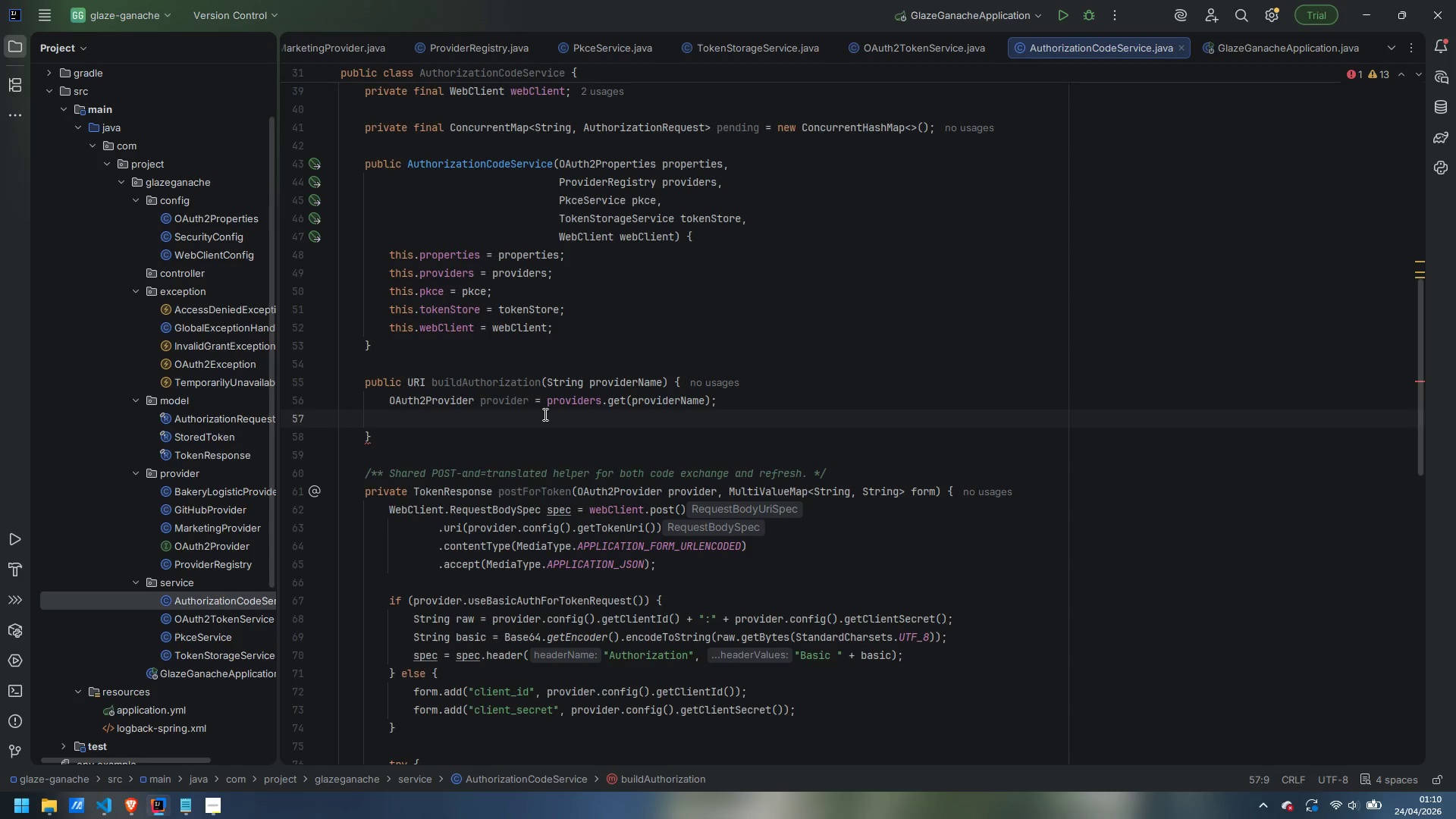 
left_click([541, 382])
 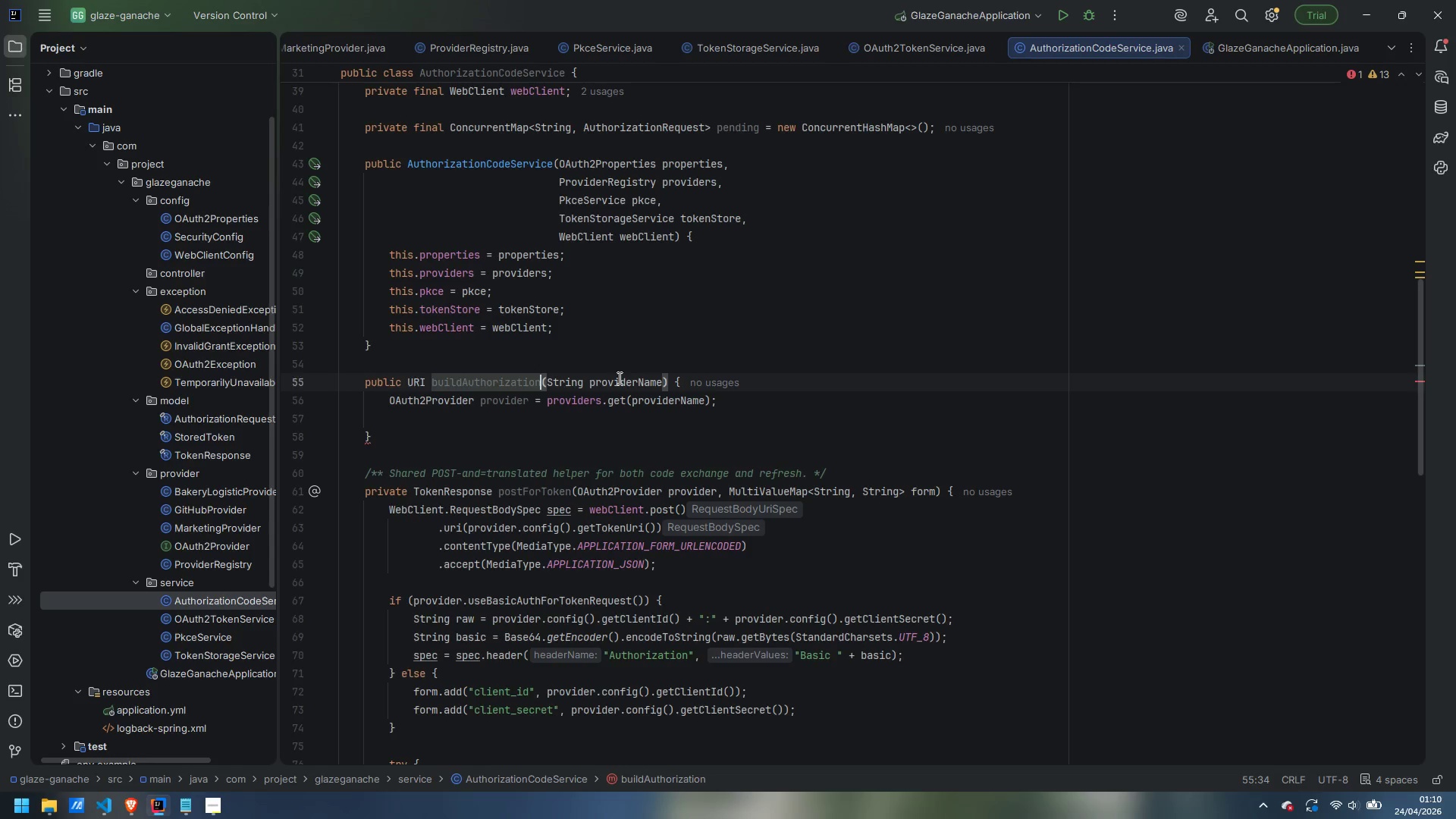 
type(Uri)
 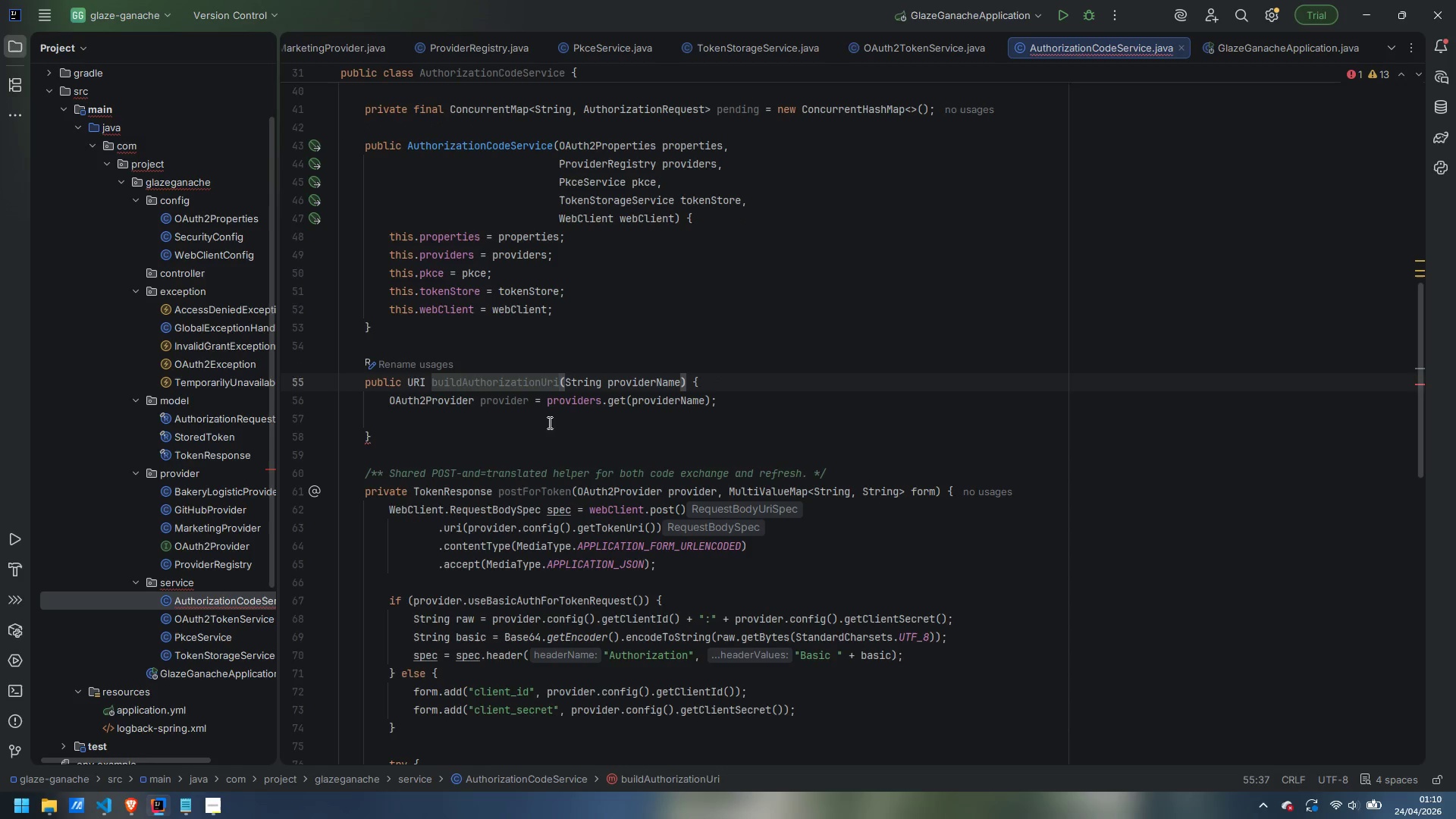 
left_click([530, 411])
 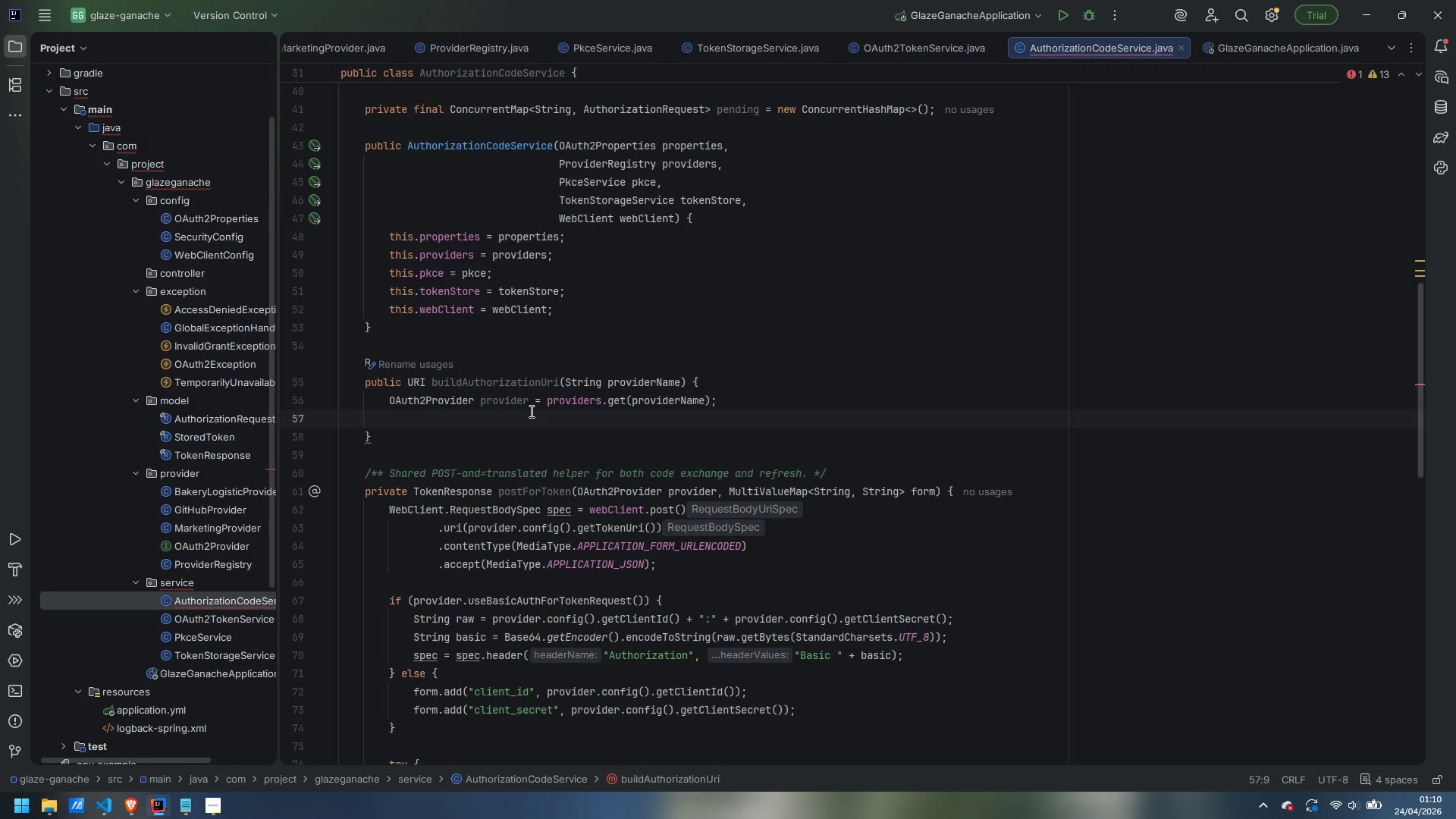 
type(String state = )
 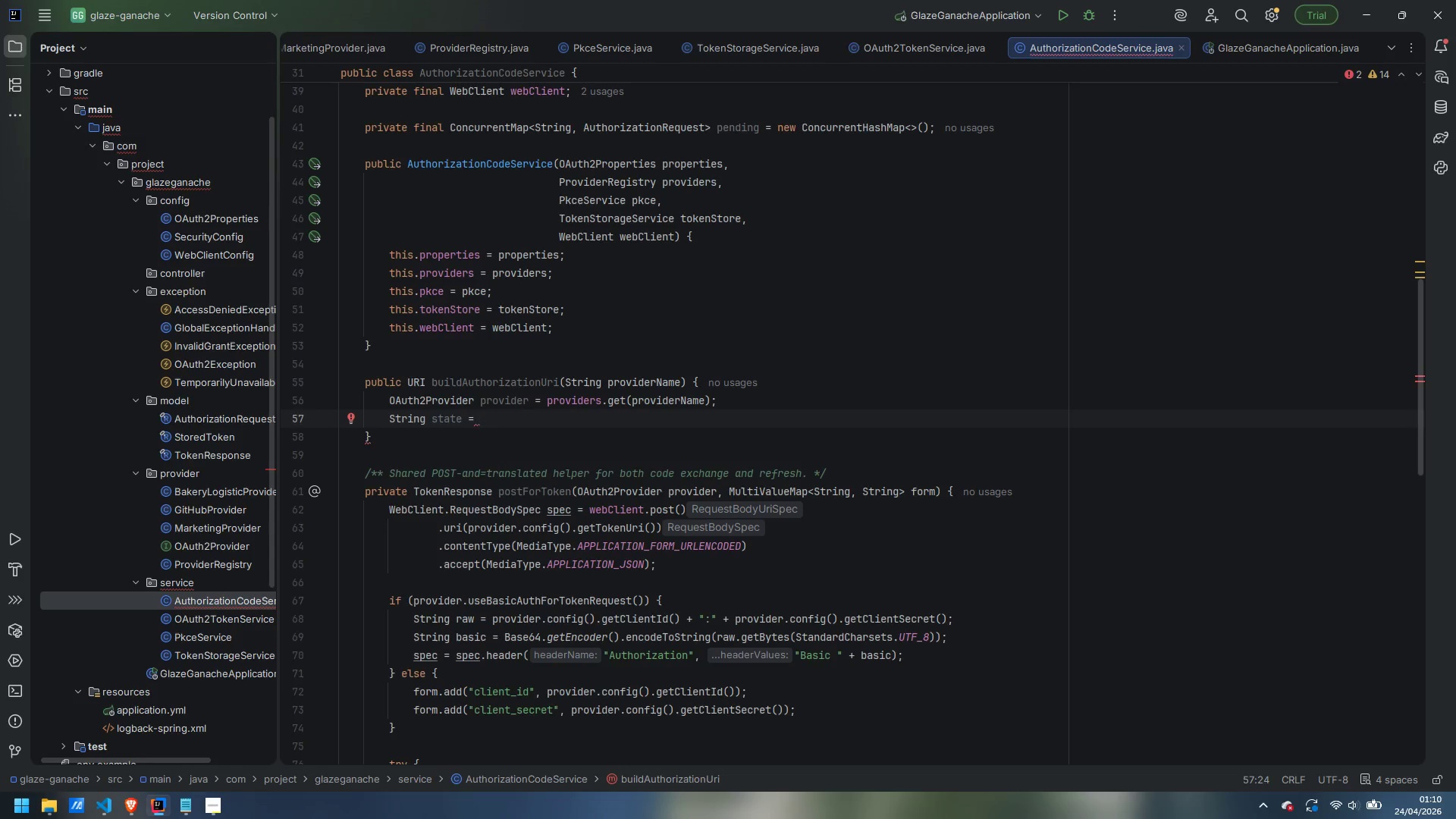 
type(UUID)
 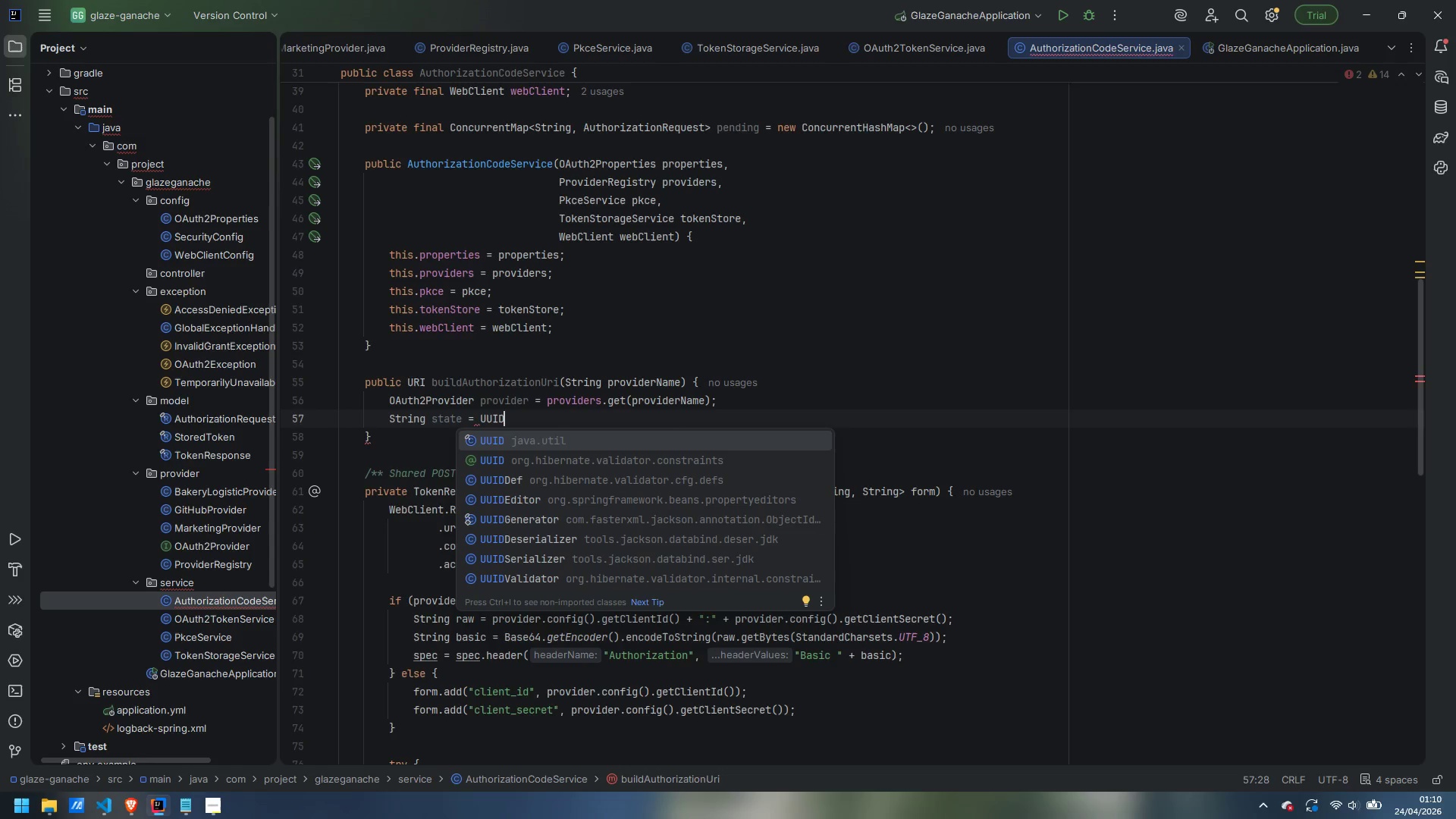 
key(Enter)
 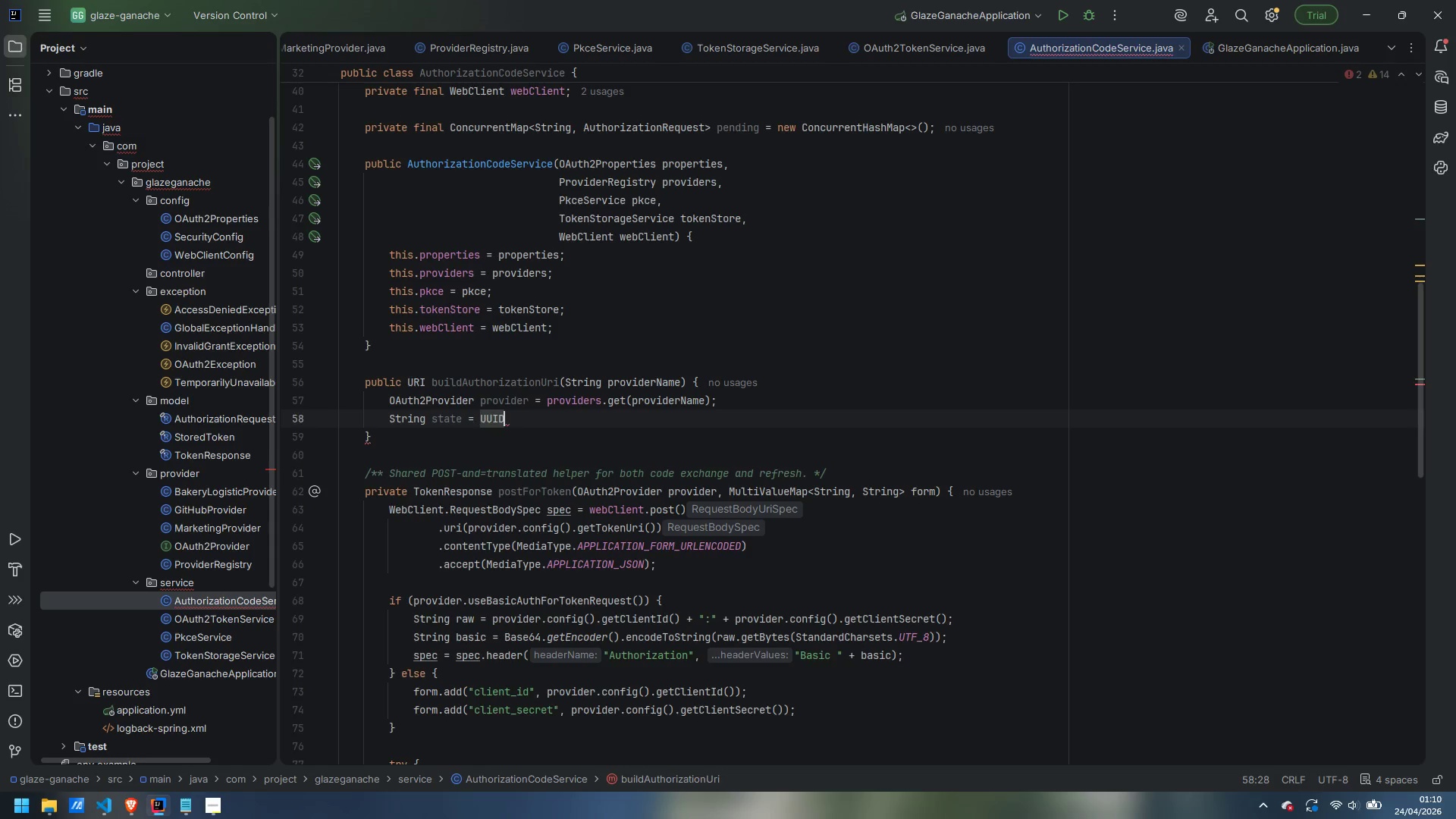 
type(.ra)
 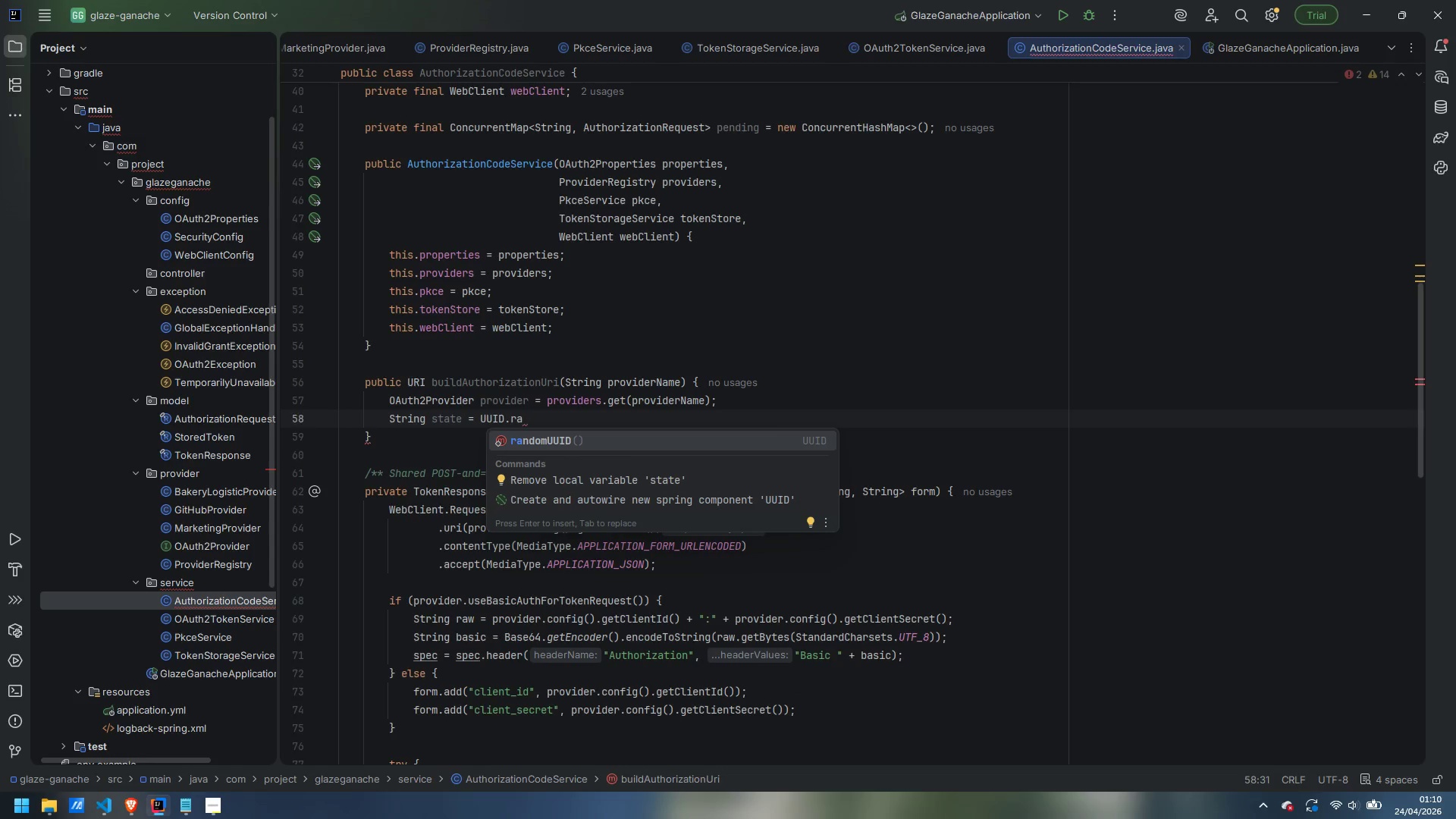 
key(Enter)
 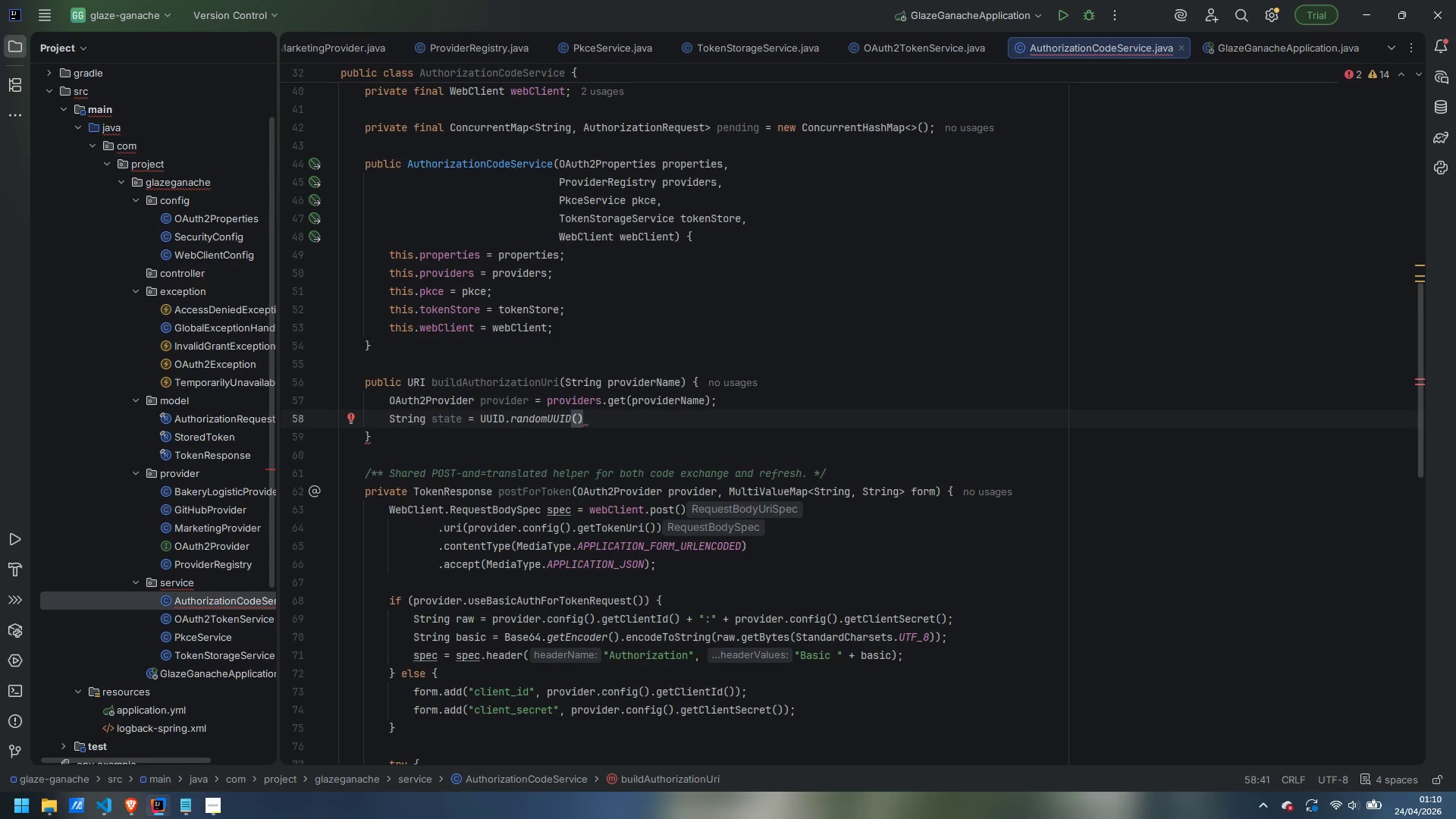 
wait(13.53)
 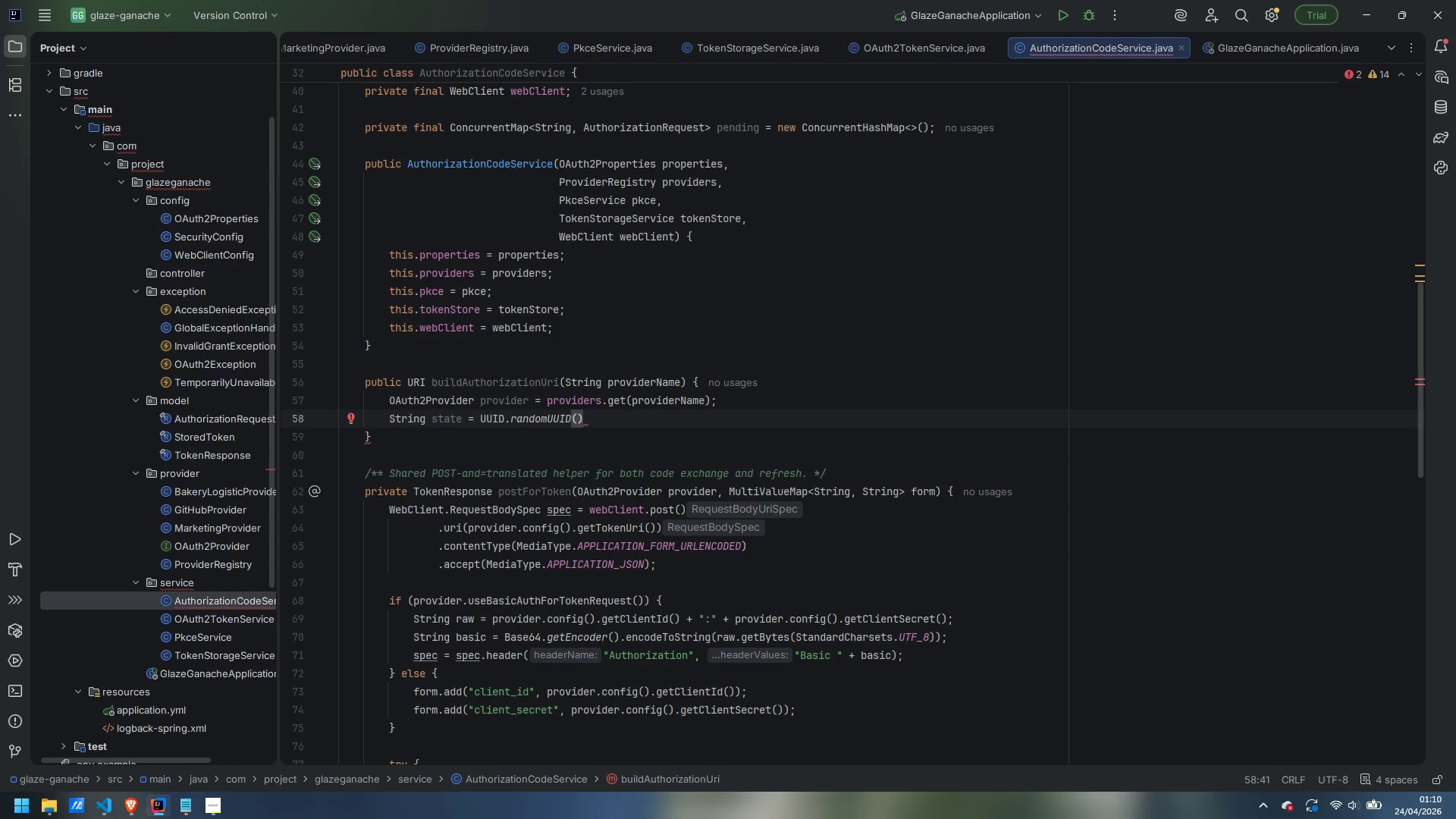 
scroll: coordinate [648, 396], scroll_direction: up, amount: 1.0
 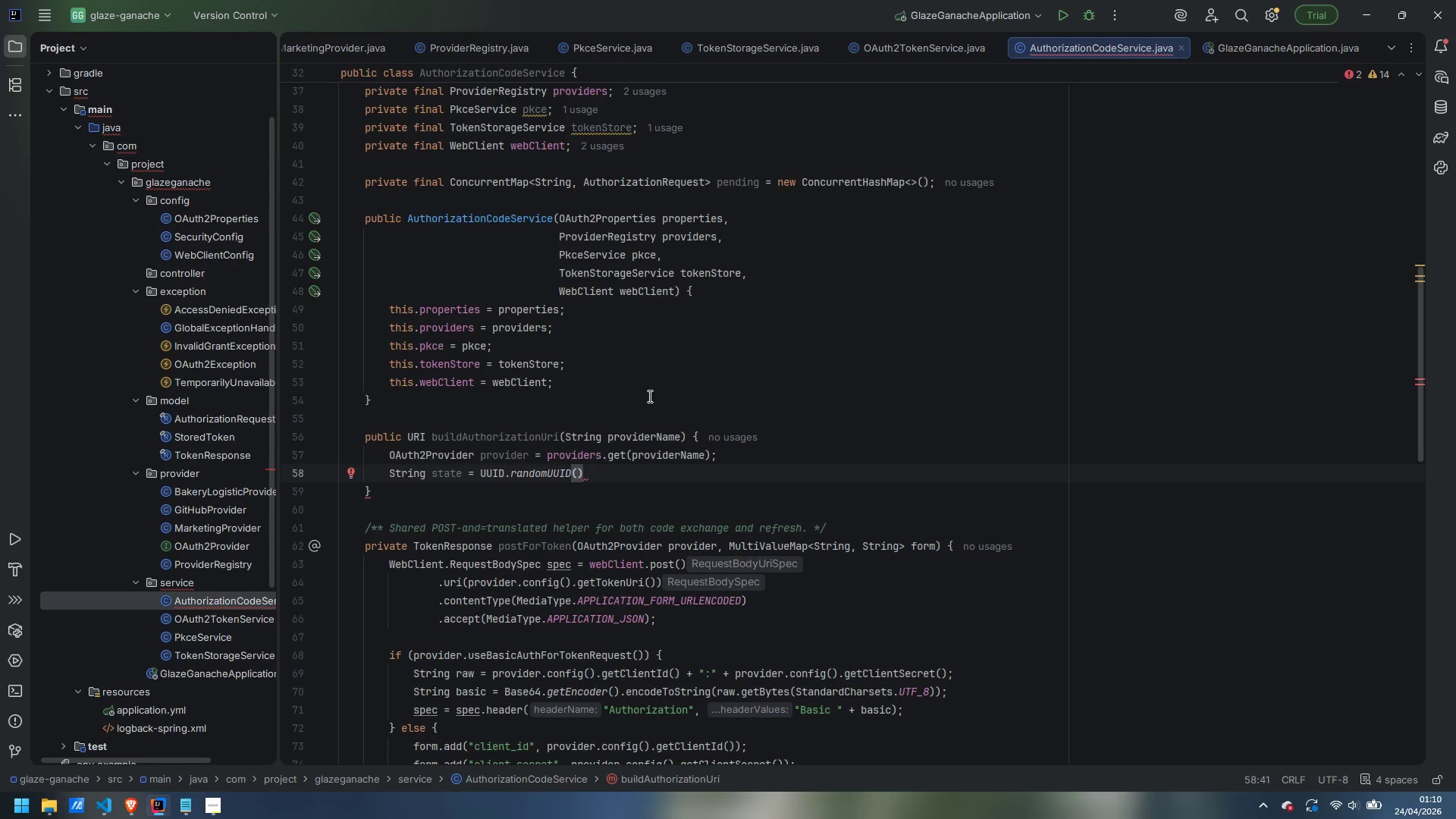 
scroll: coordinate [648, 397], scroll_direction: down, amount: 1.0
 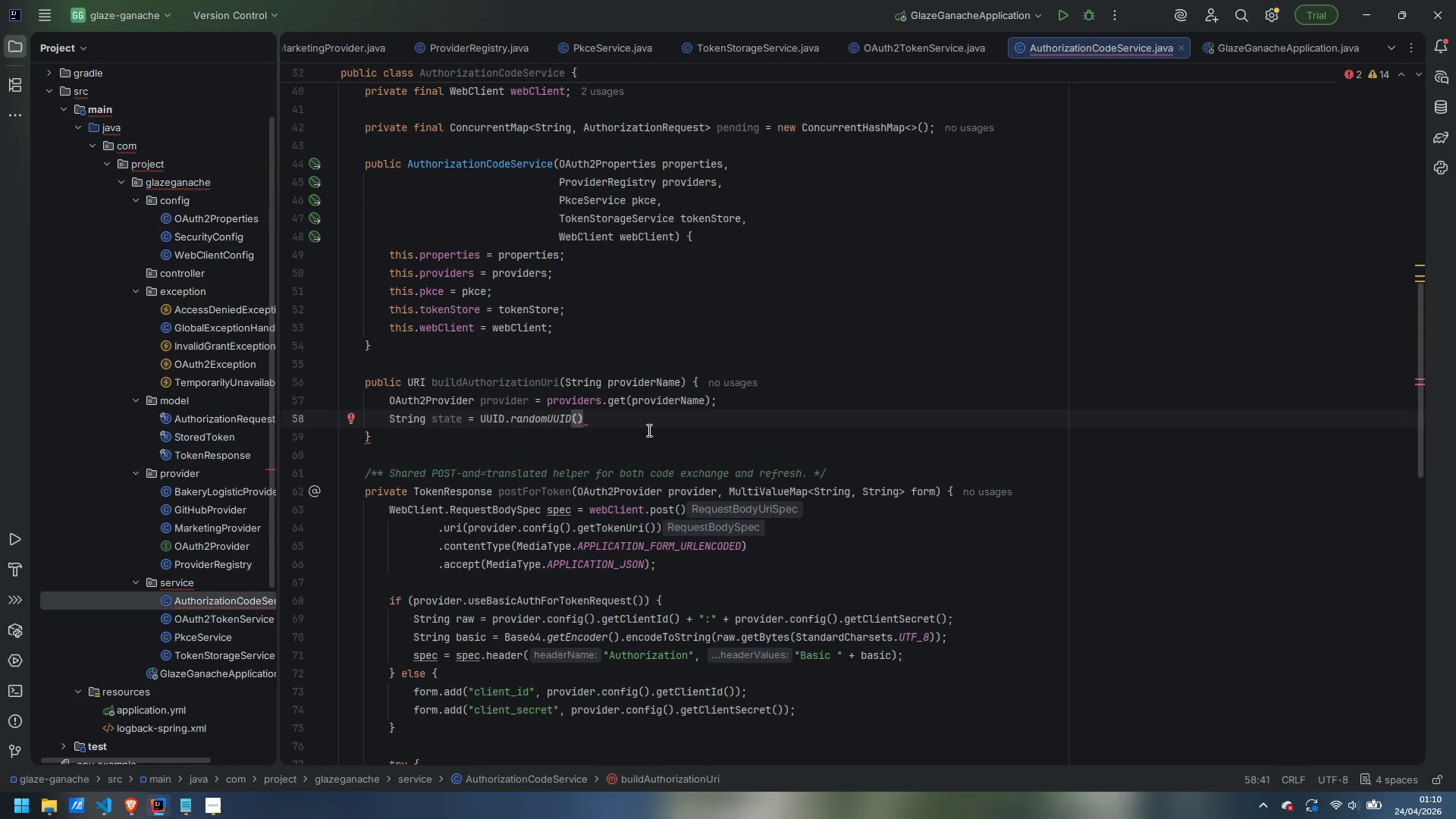 
key(Period)
 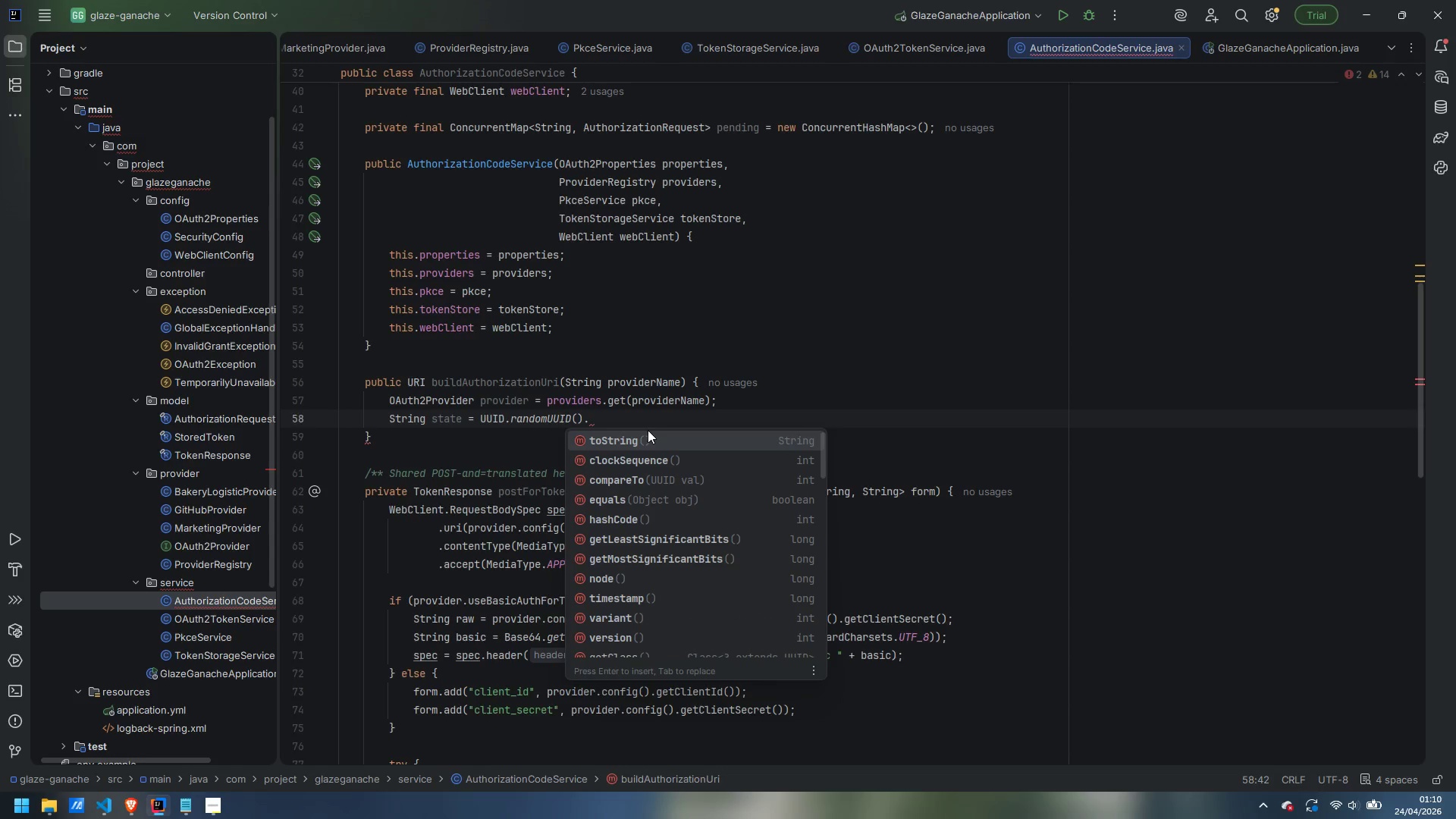 
type(toStroing)
key(Backspace)
key(Backspace)
key(Backspace)
key(Backspace)
type(ing())
 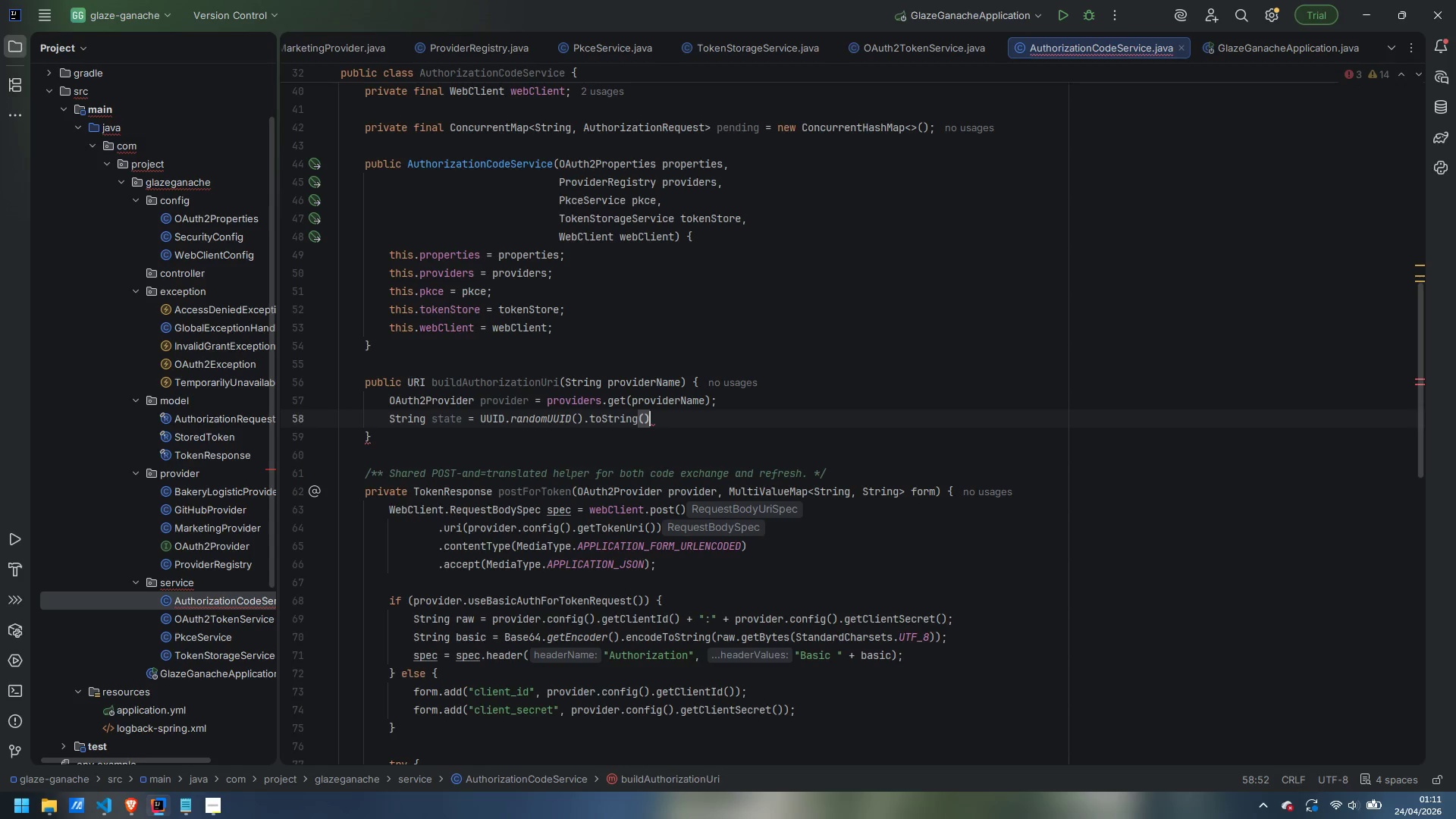 
wait(6.53)
 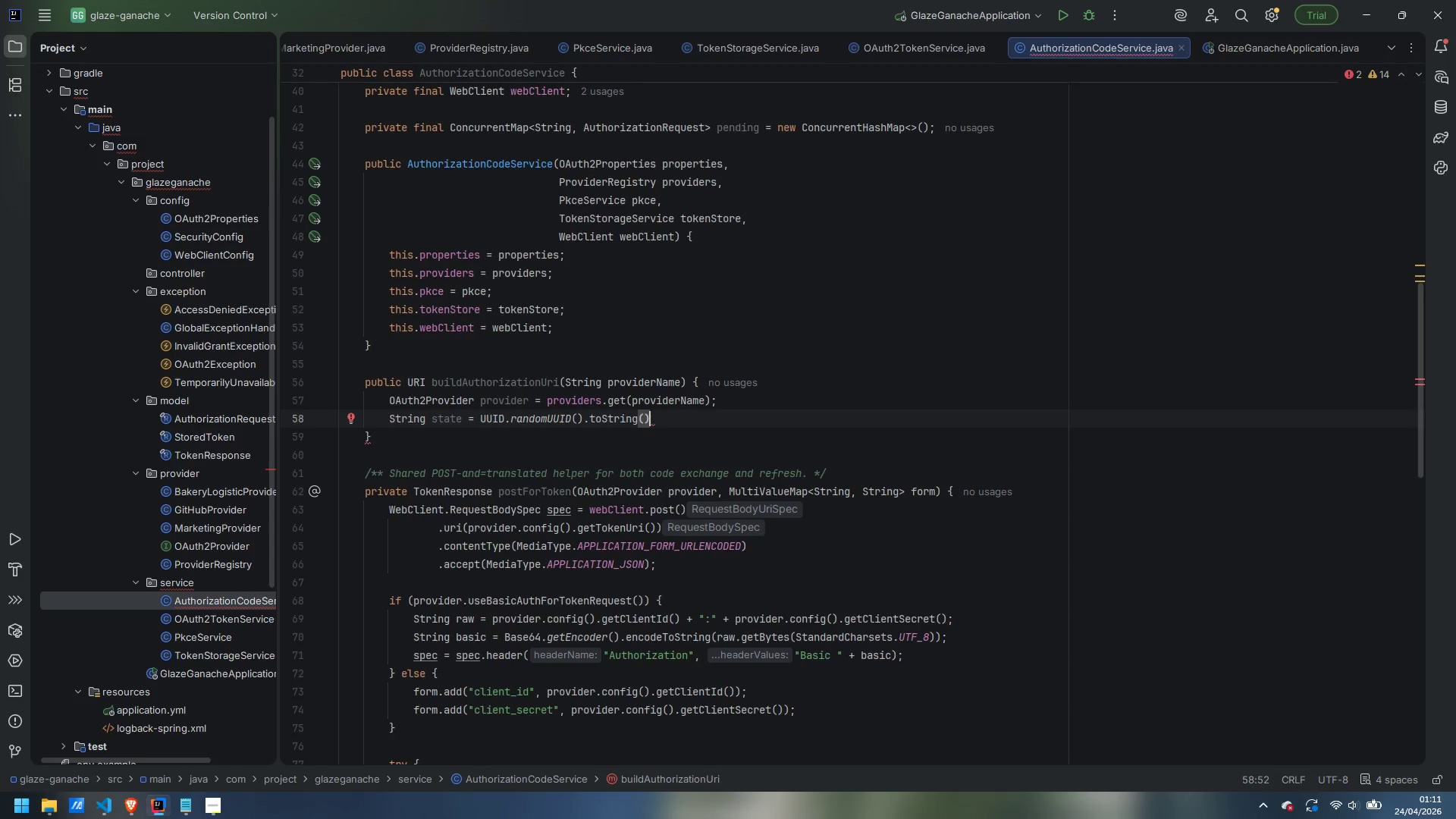 
key(Semicolon)
 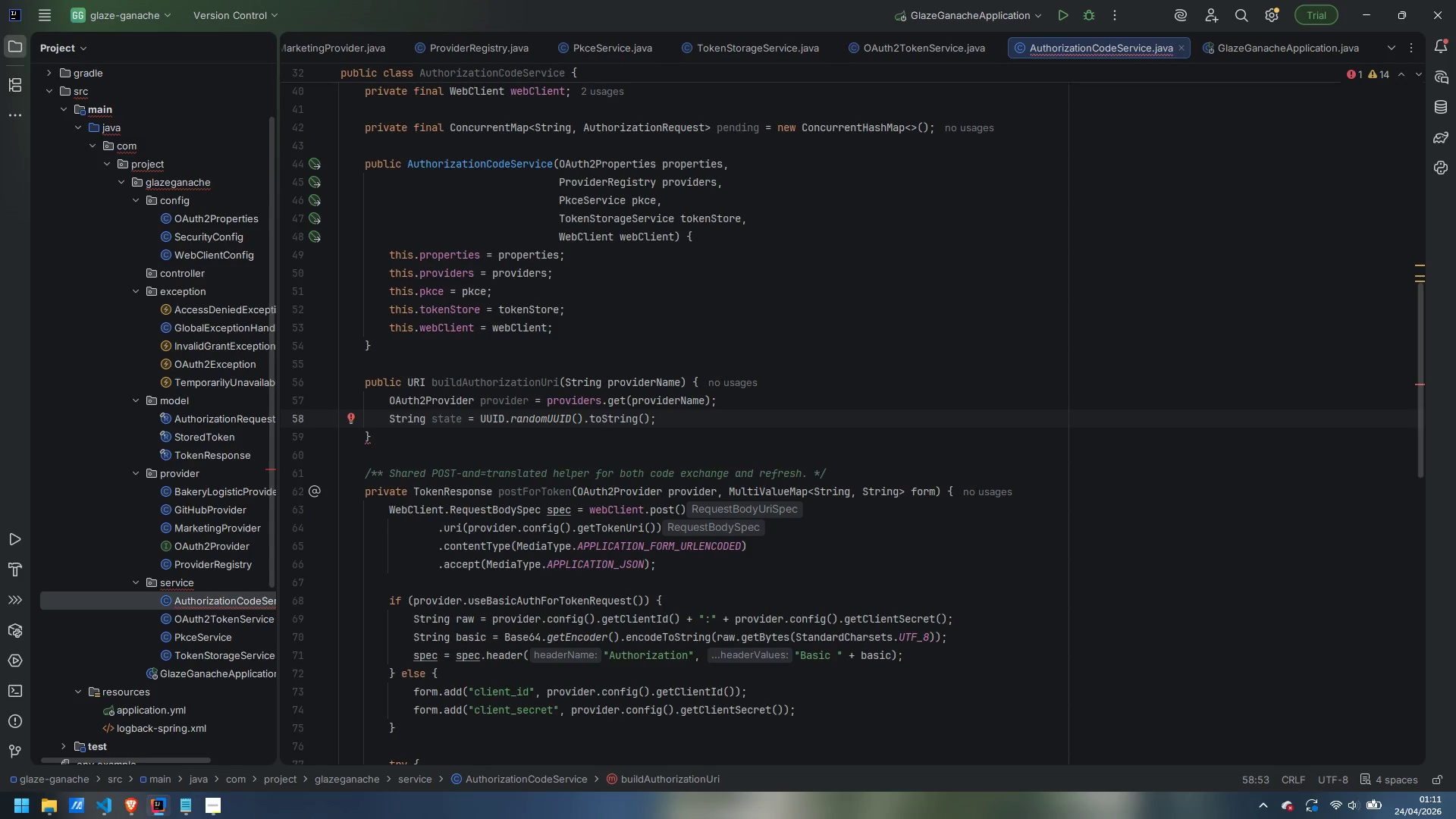 
key(Enter)
 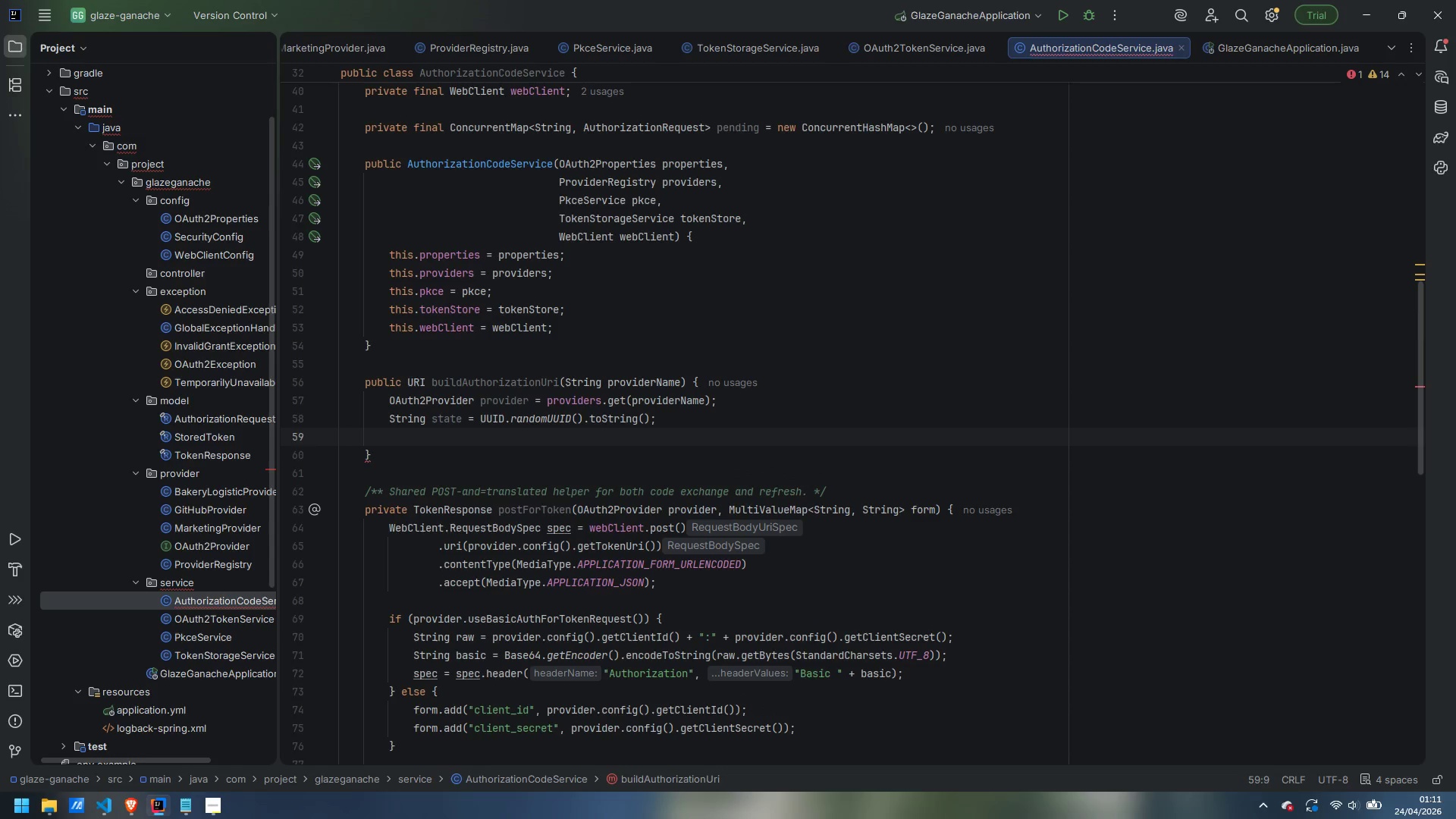 
type(String.)
 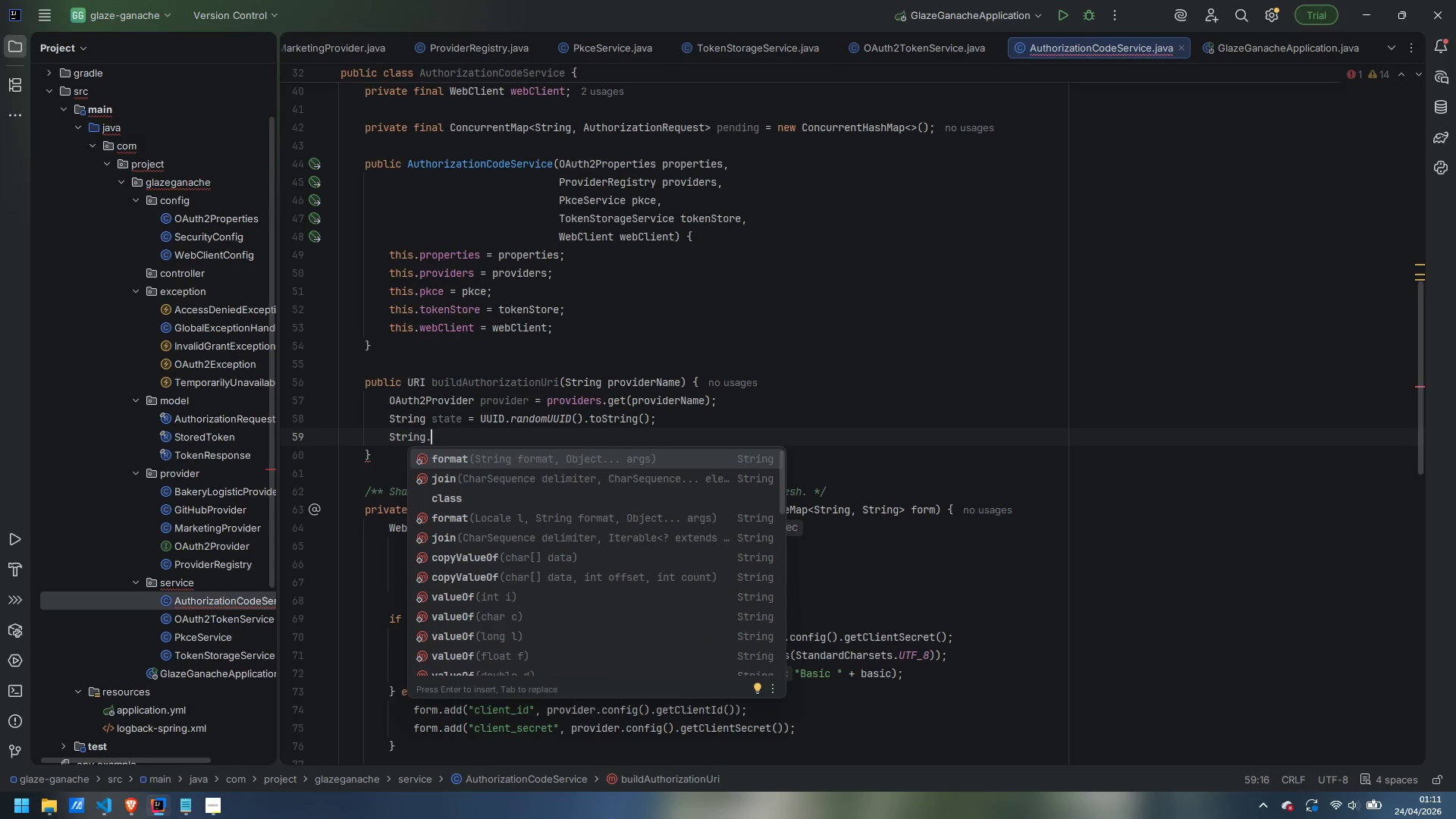 
wait(9.72)
 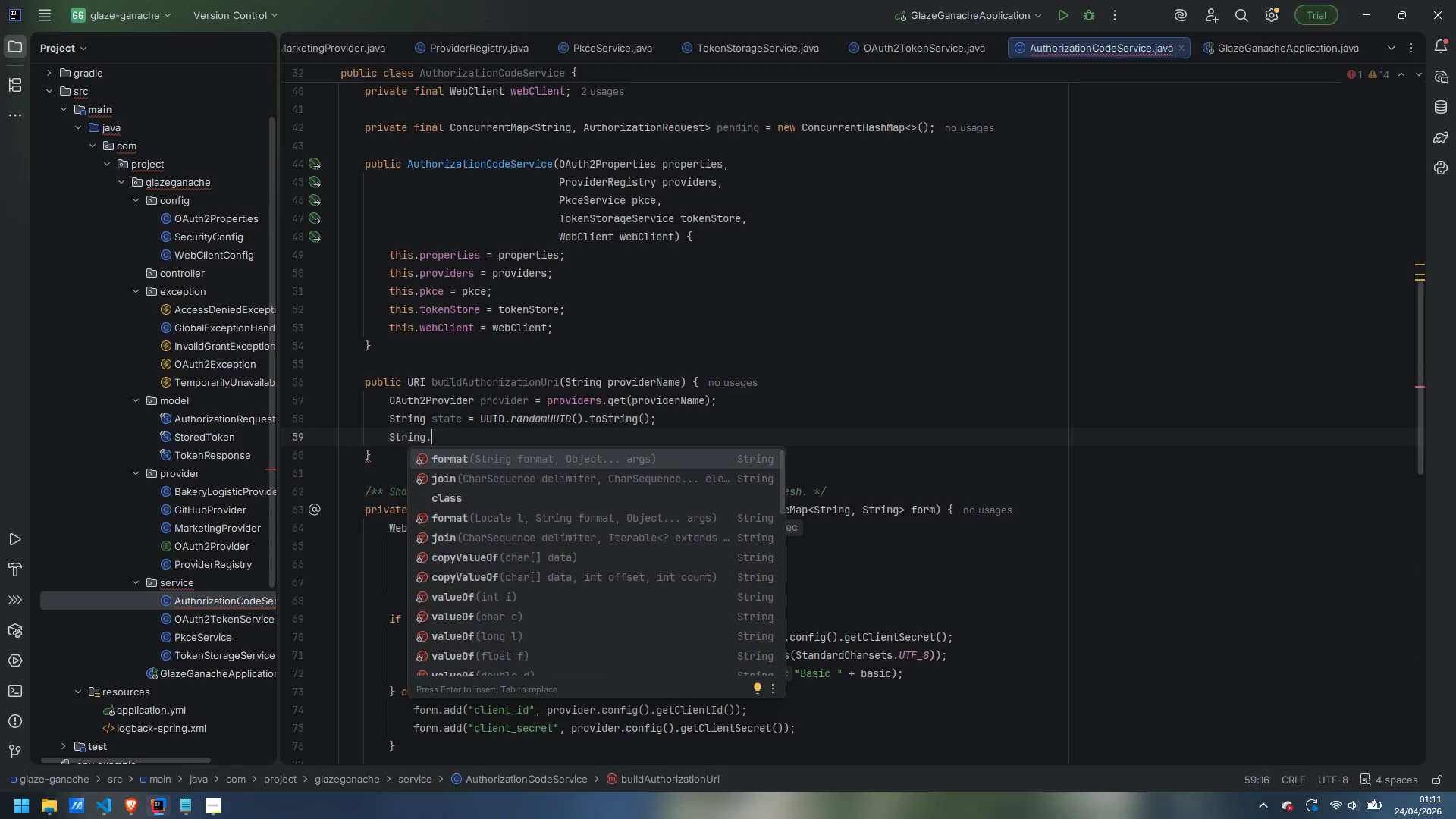 
key(Backspace)
type( verifier = )
 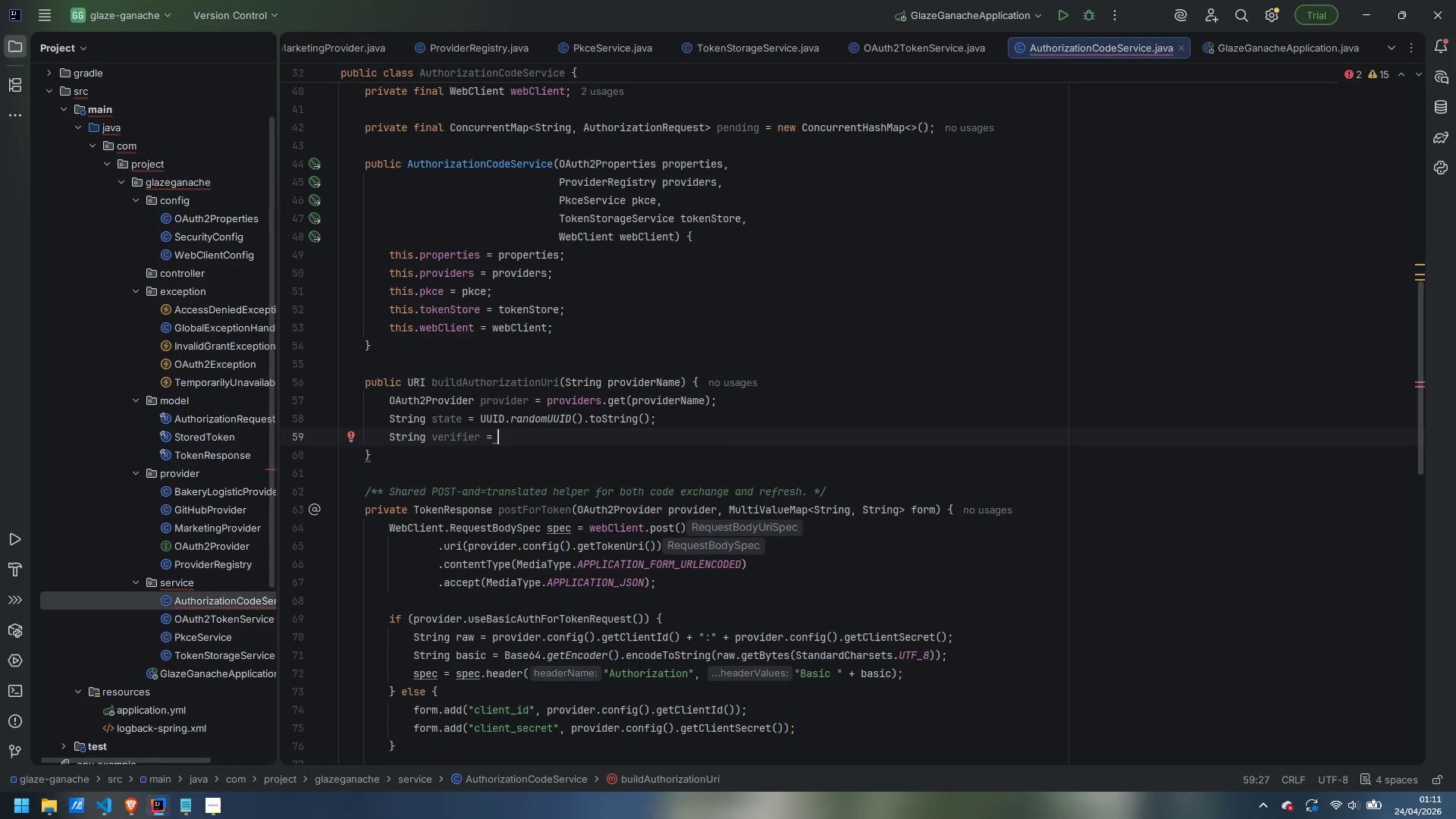 
wait(6.22)
 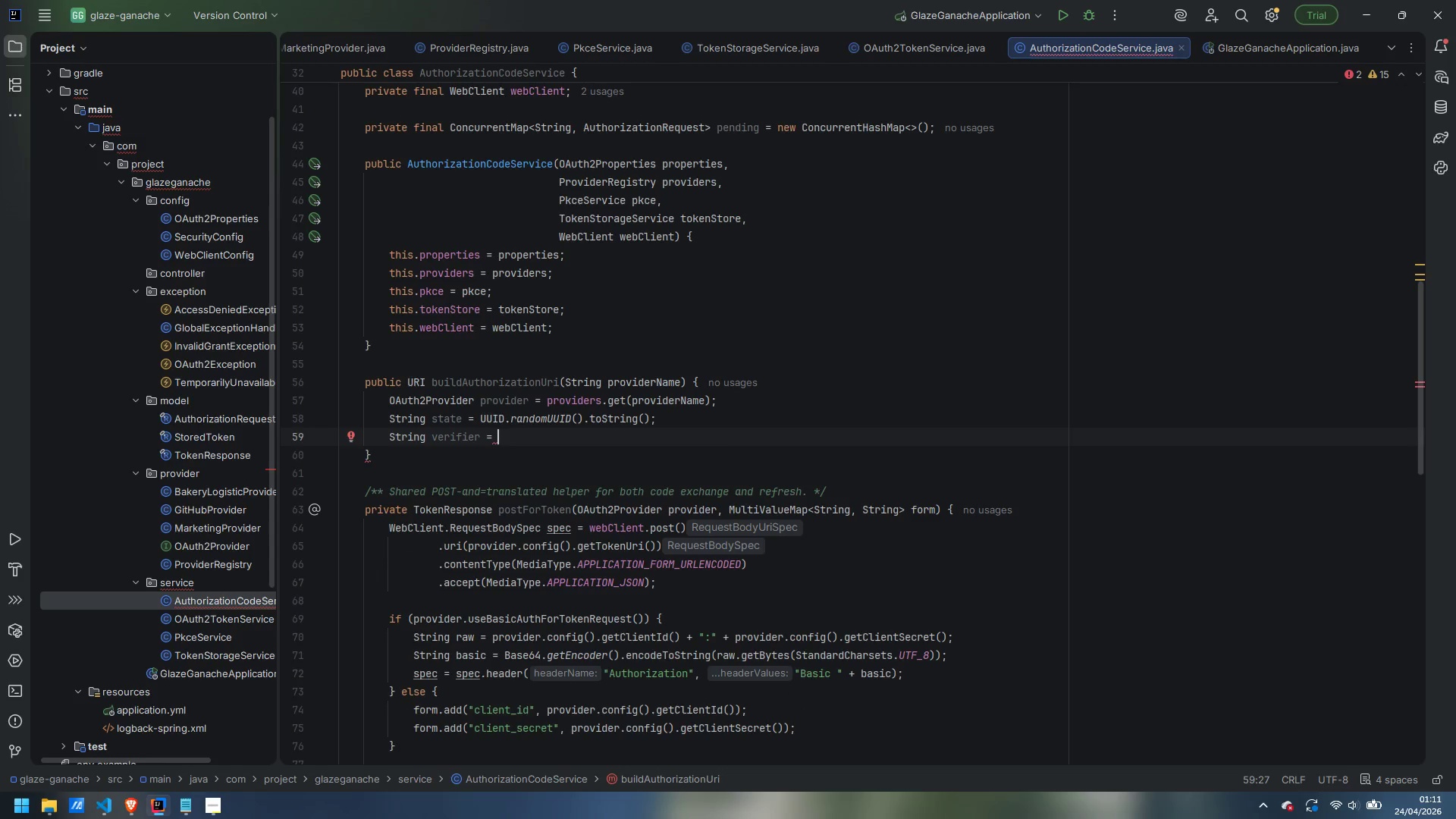 
type(providefr)
key(Backspace)
key(Backspace)
type(r)
 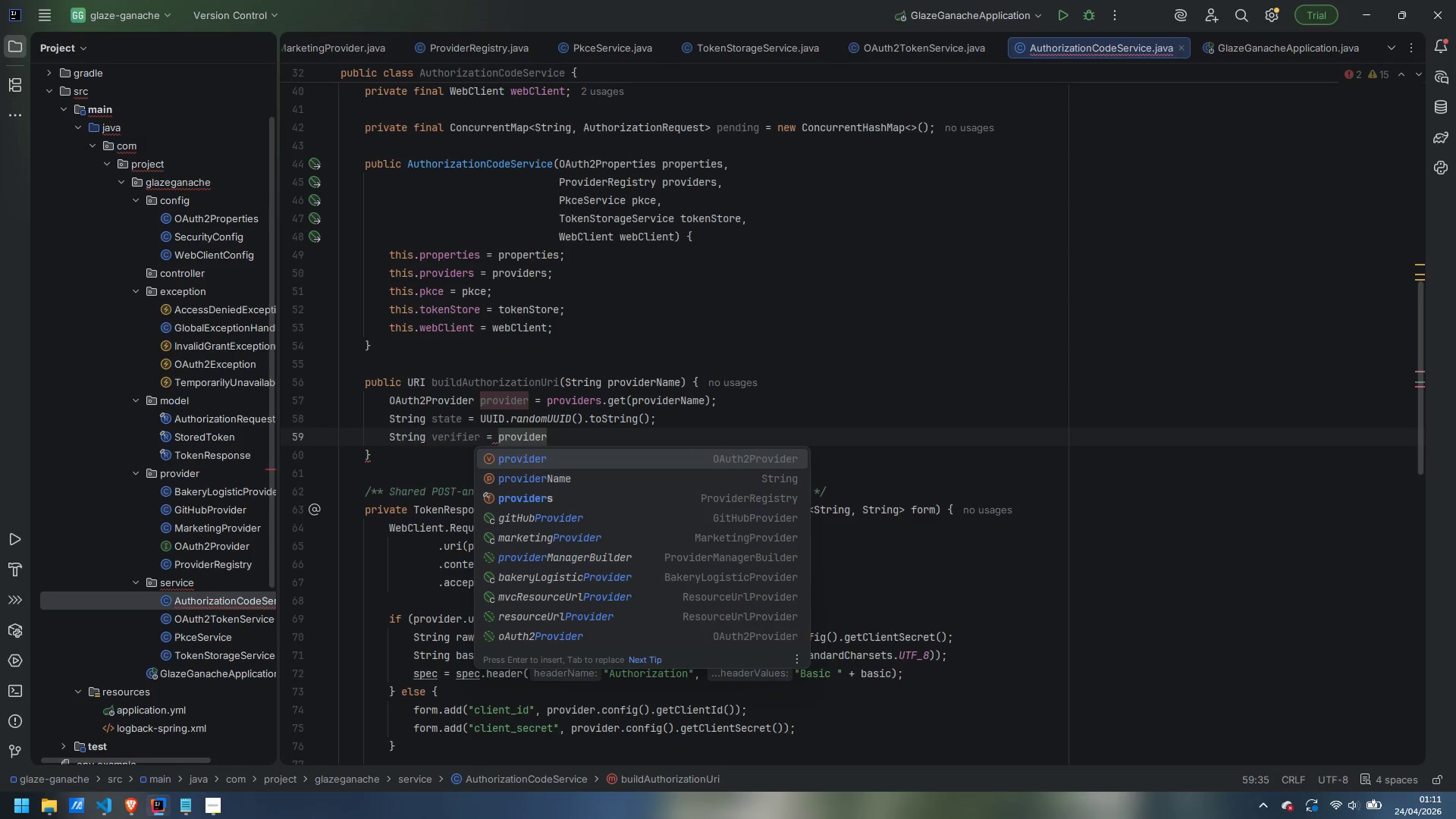 
wait(6.59)
 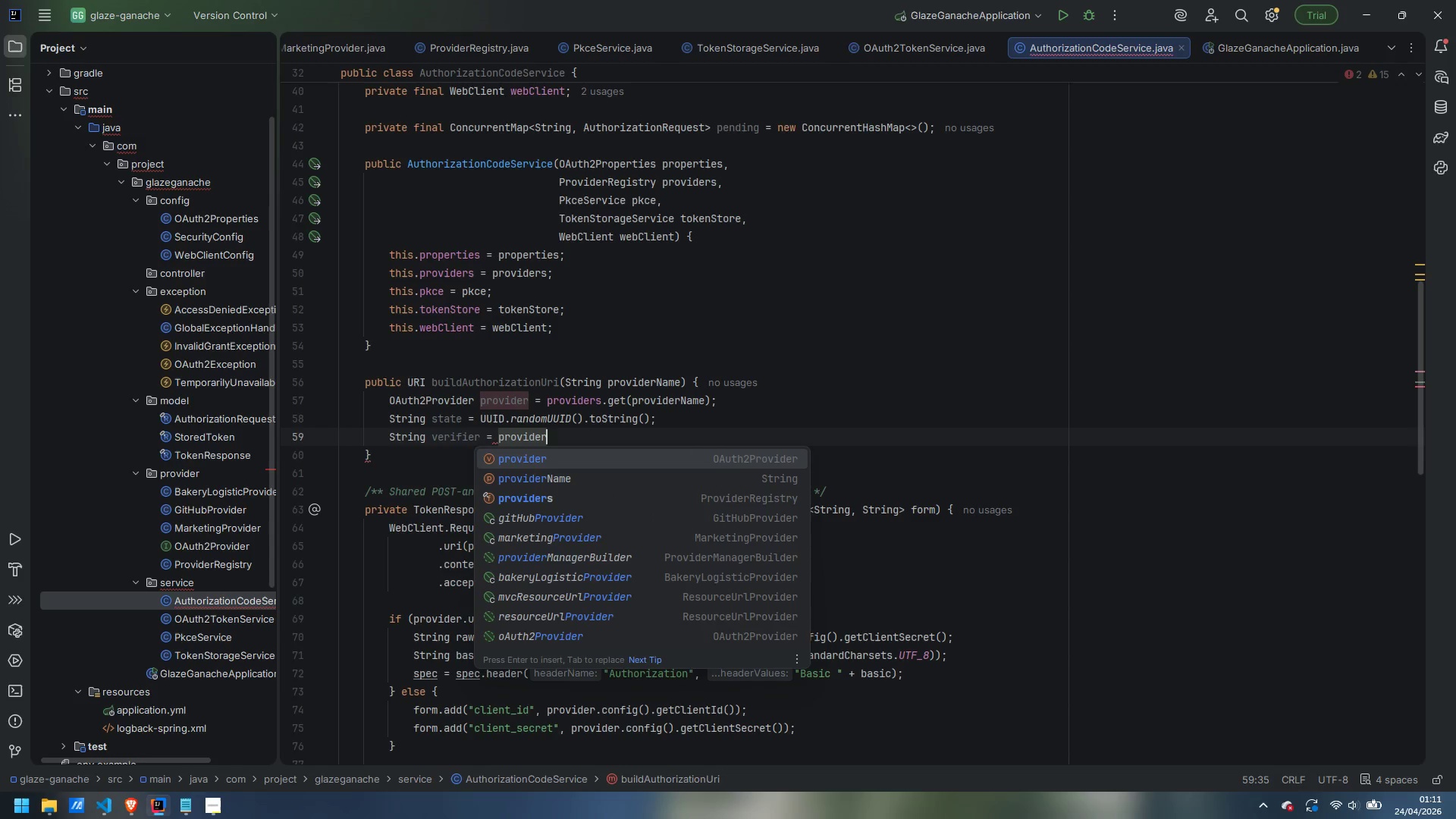 
type(provi)
key(Backspace)
key(Backspace)
key(Backspace)
key(Backspace)
key(Backspace)
type(.usesKce)
key(Backspace)
key(Backspace)
key(Backspace)
type(Pkace()
 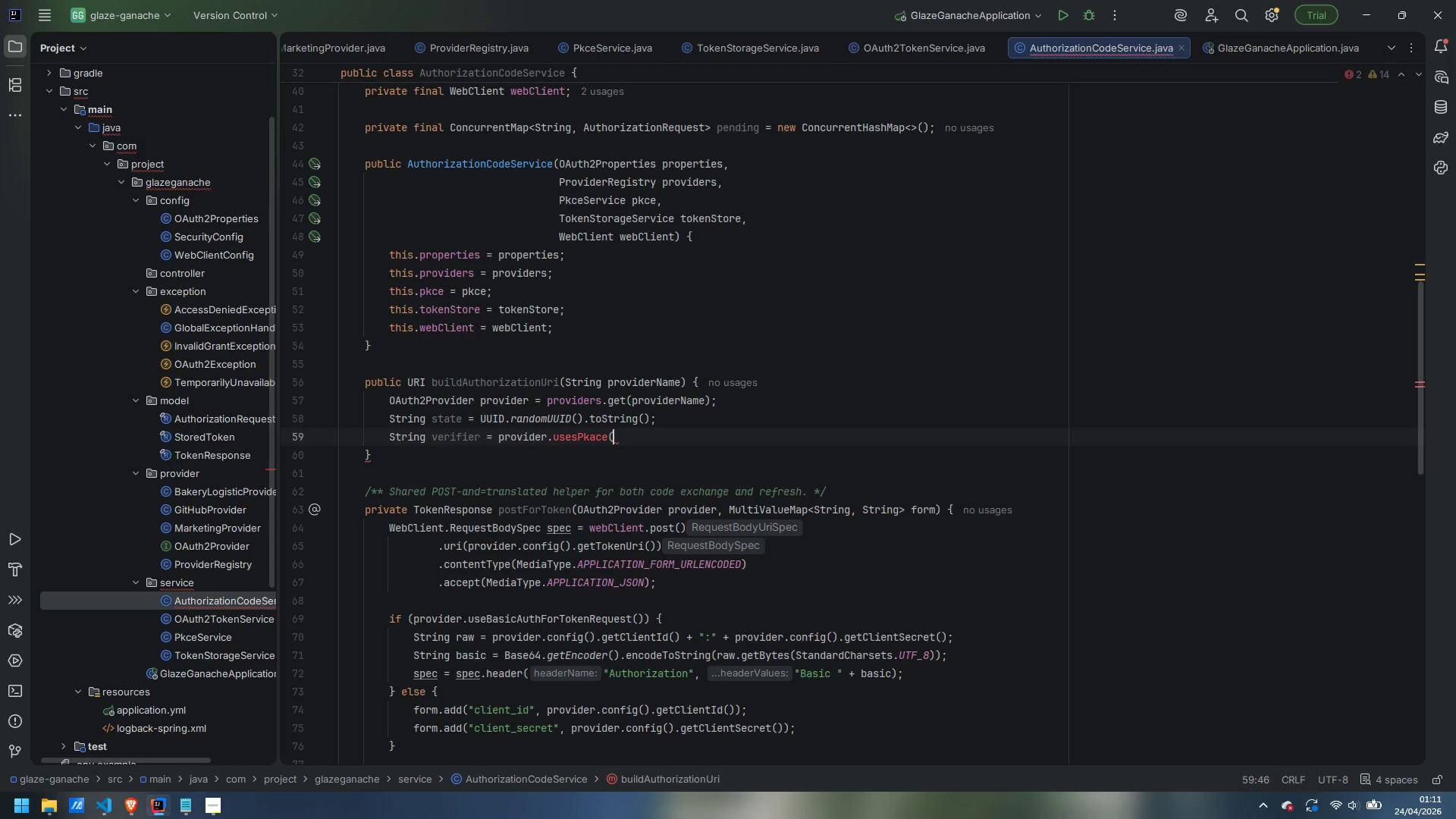 
key(ArrowRight)
 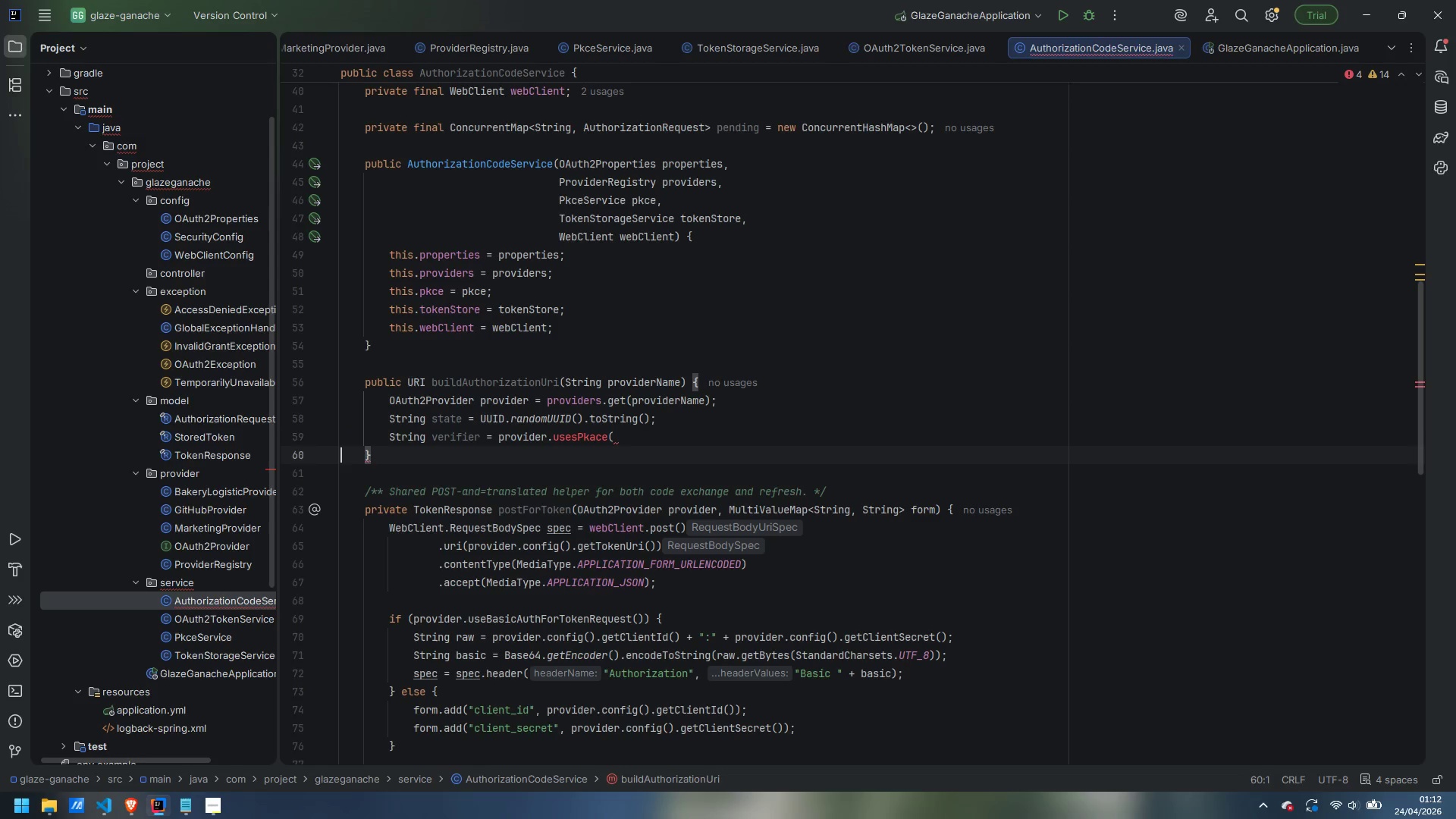 
key(ArrowLeft)
 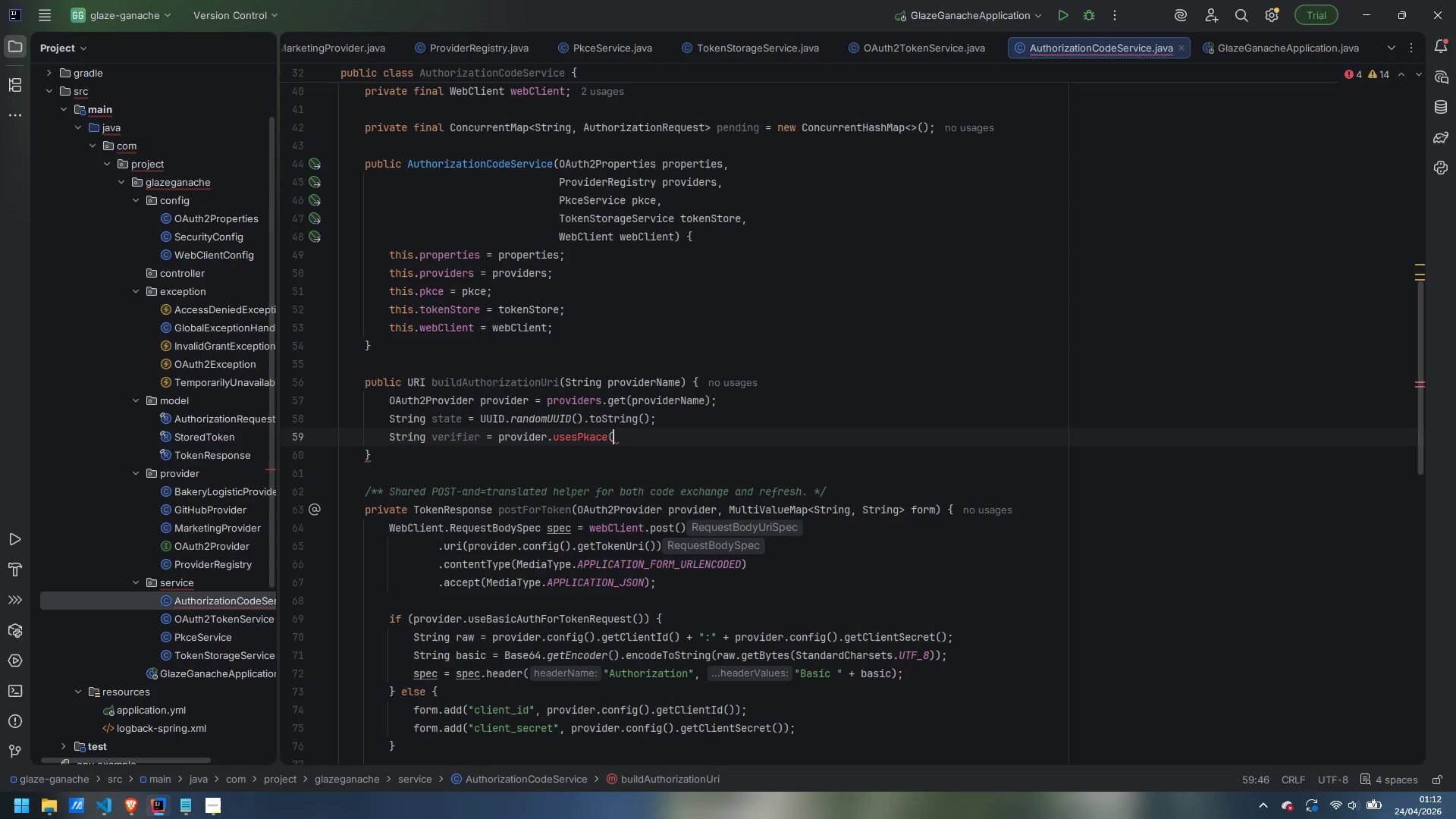 
key(Shift+0)
 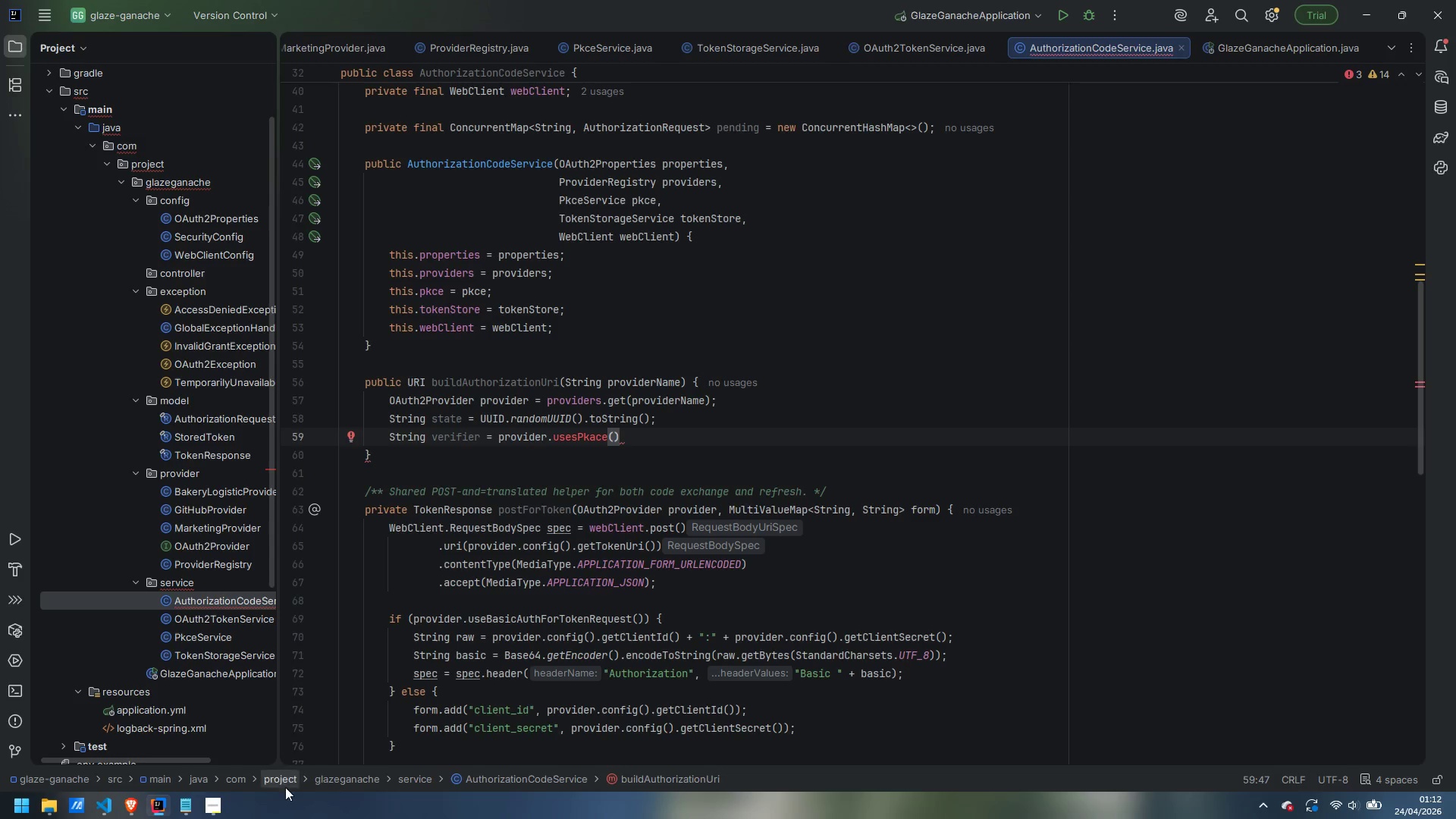 
left_click([213, 805])